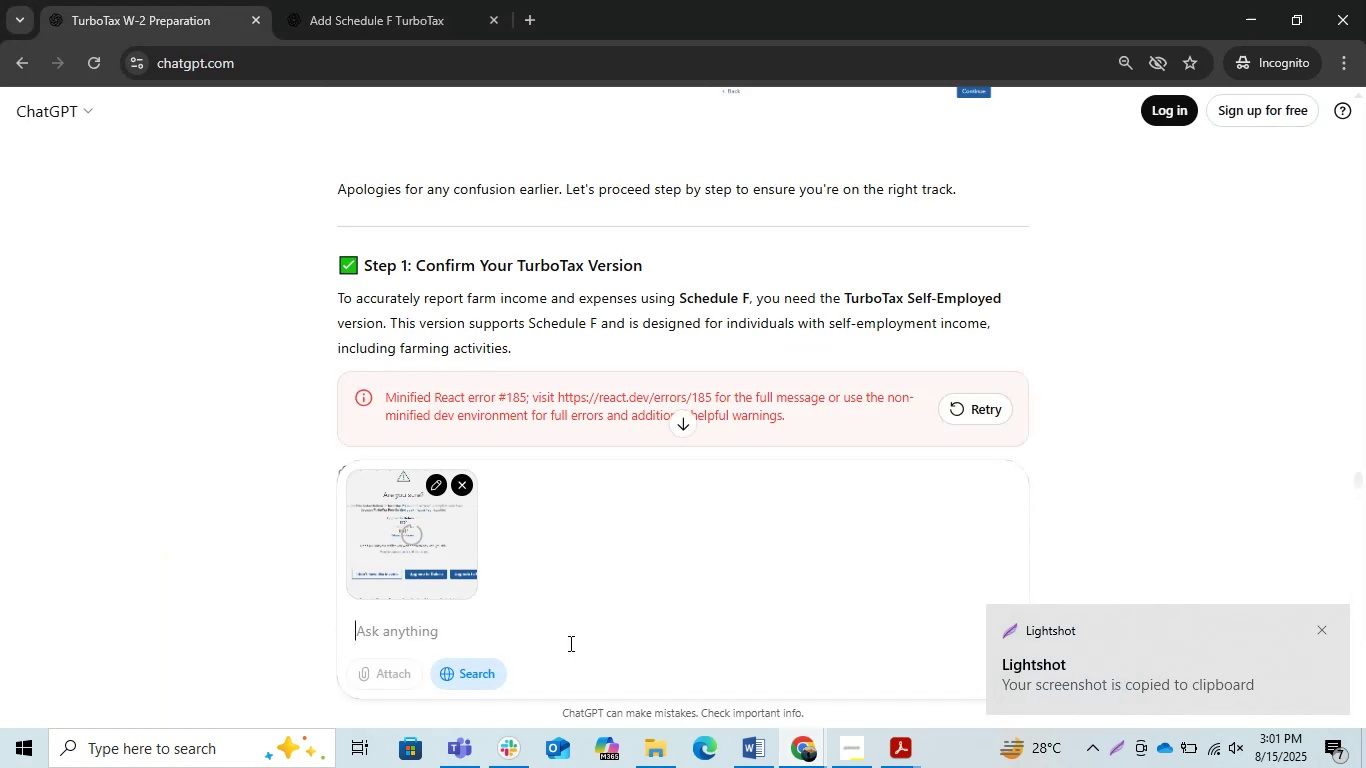 
type(from where i need to add this )
 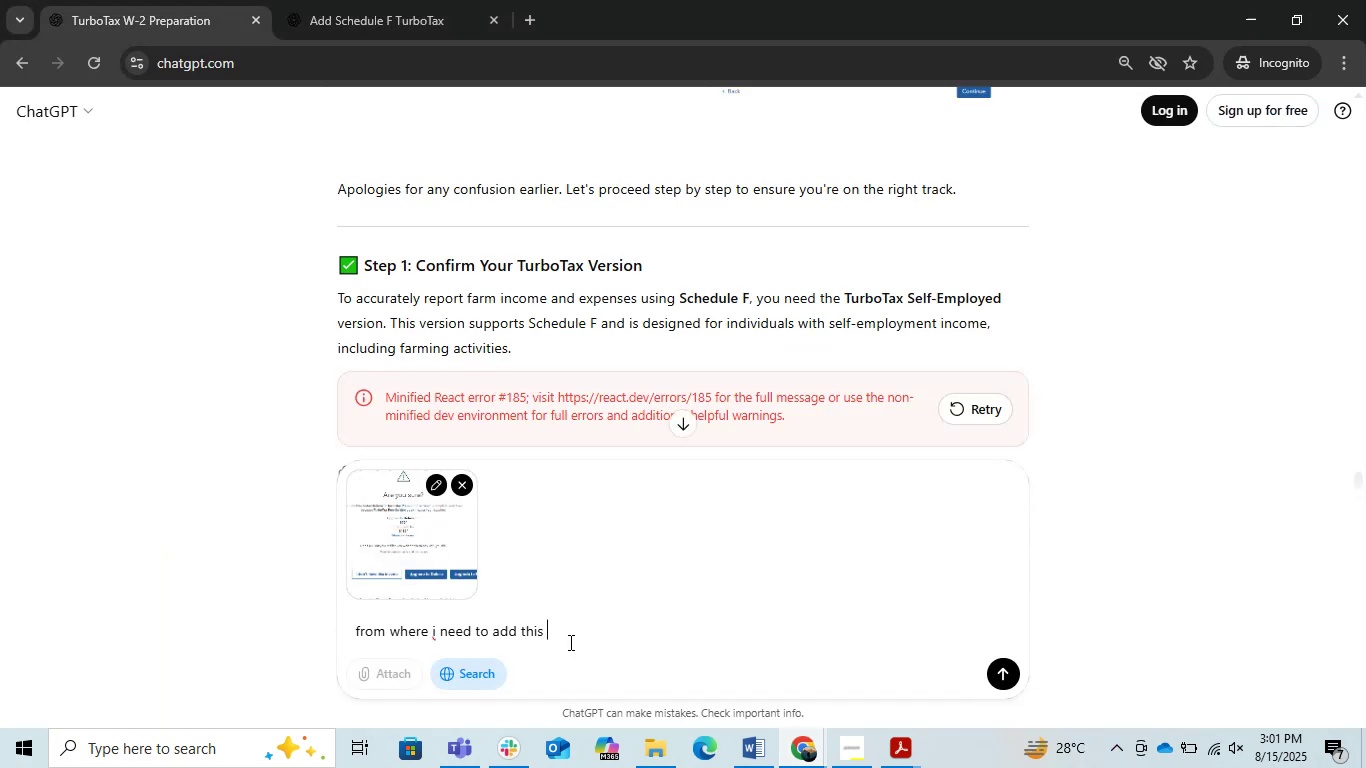 
key(Enter)
 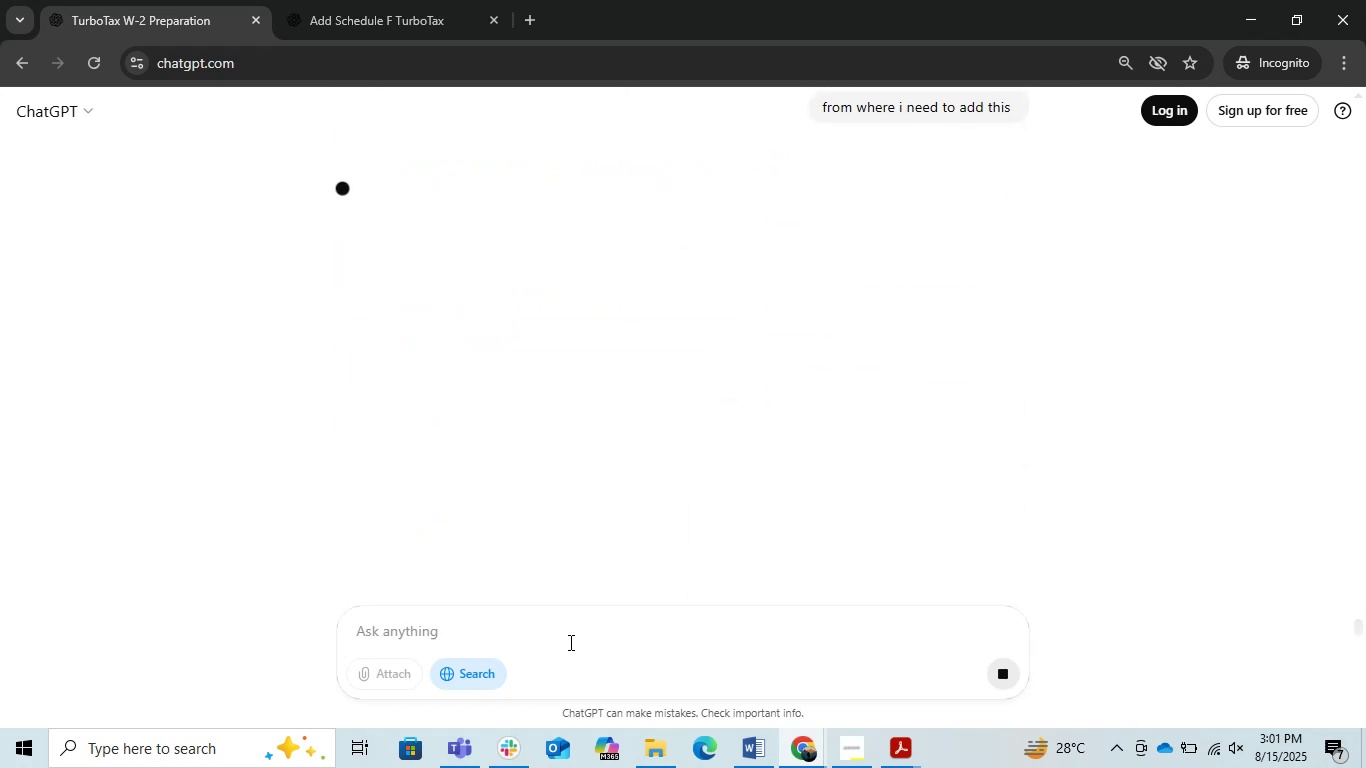 
wait(9.4)
 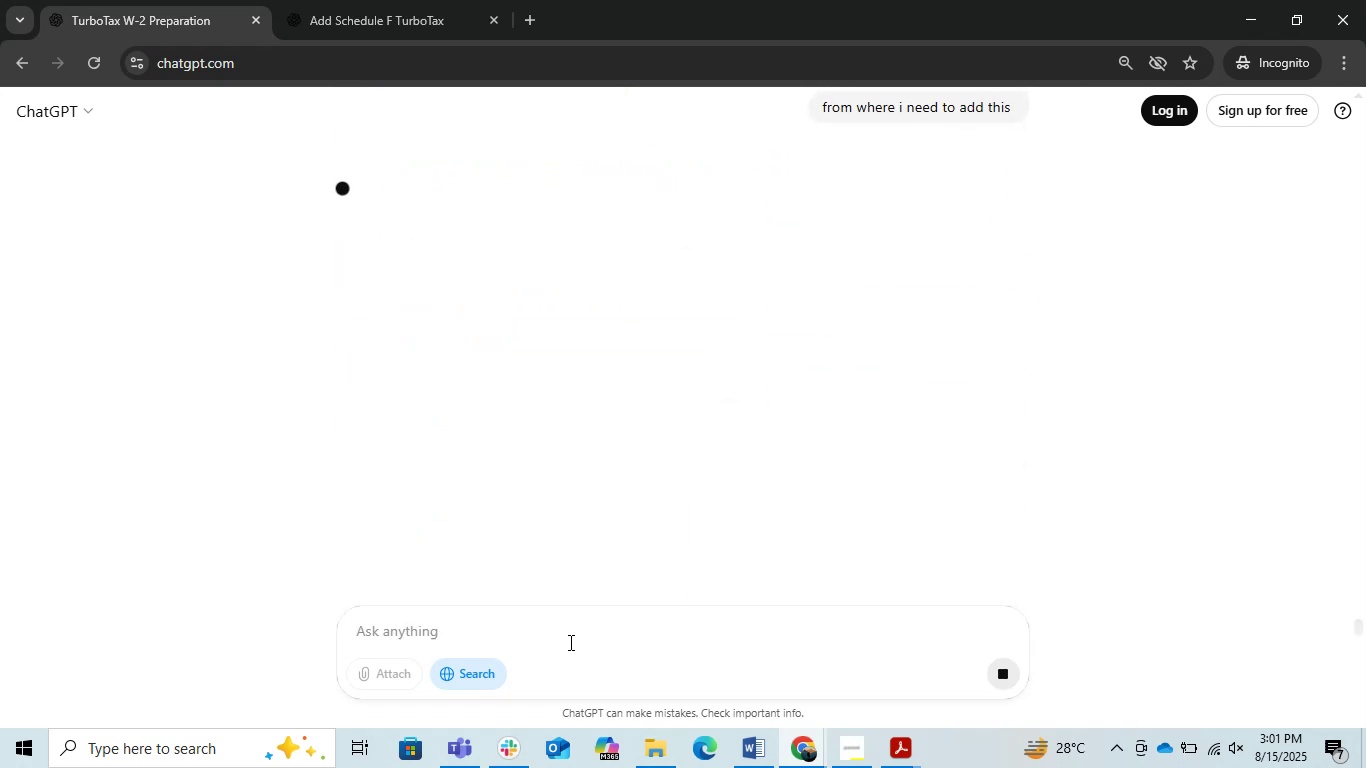 
type(without y)
key(Backspace)
type(upgradin g)
 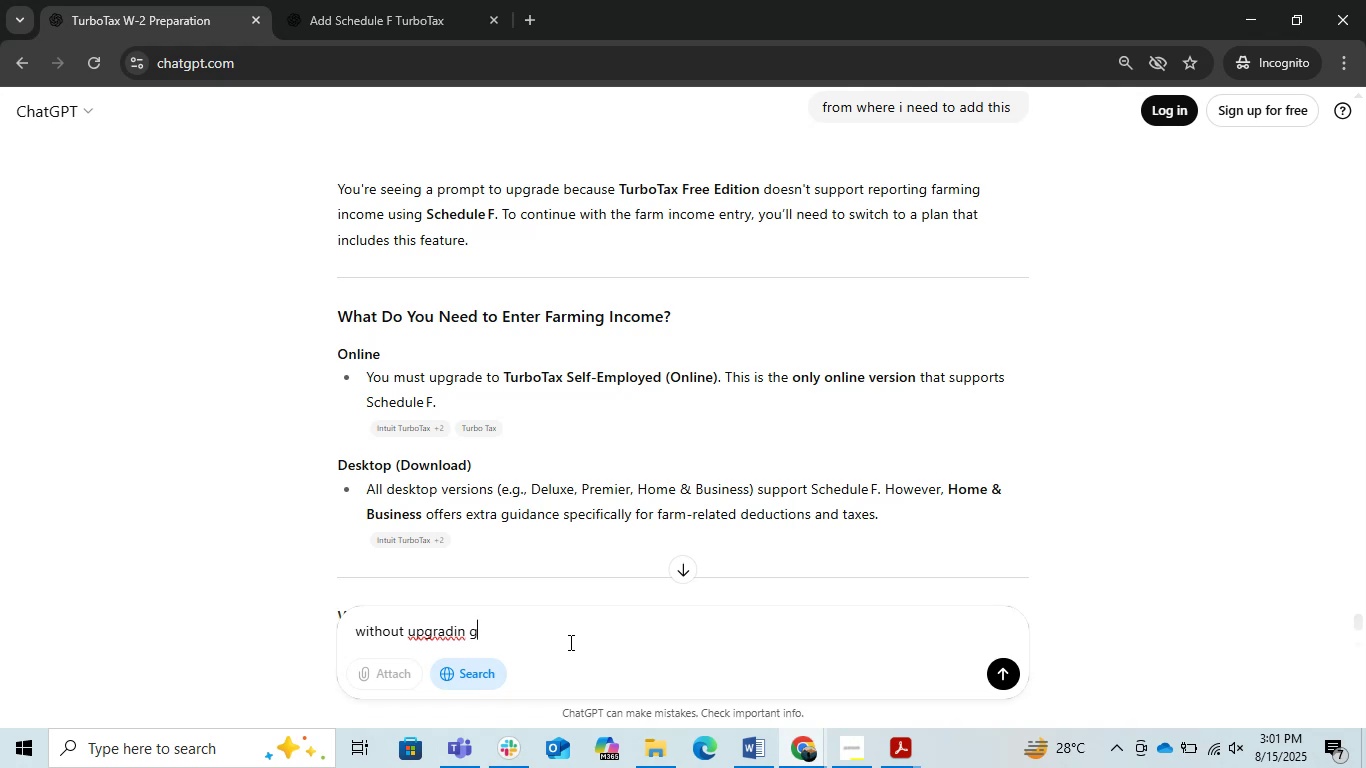 
wait(12.28)
 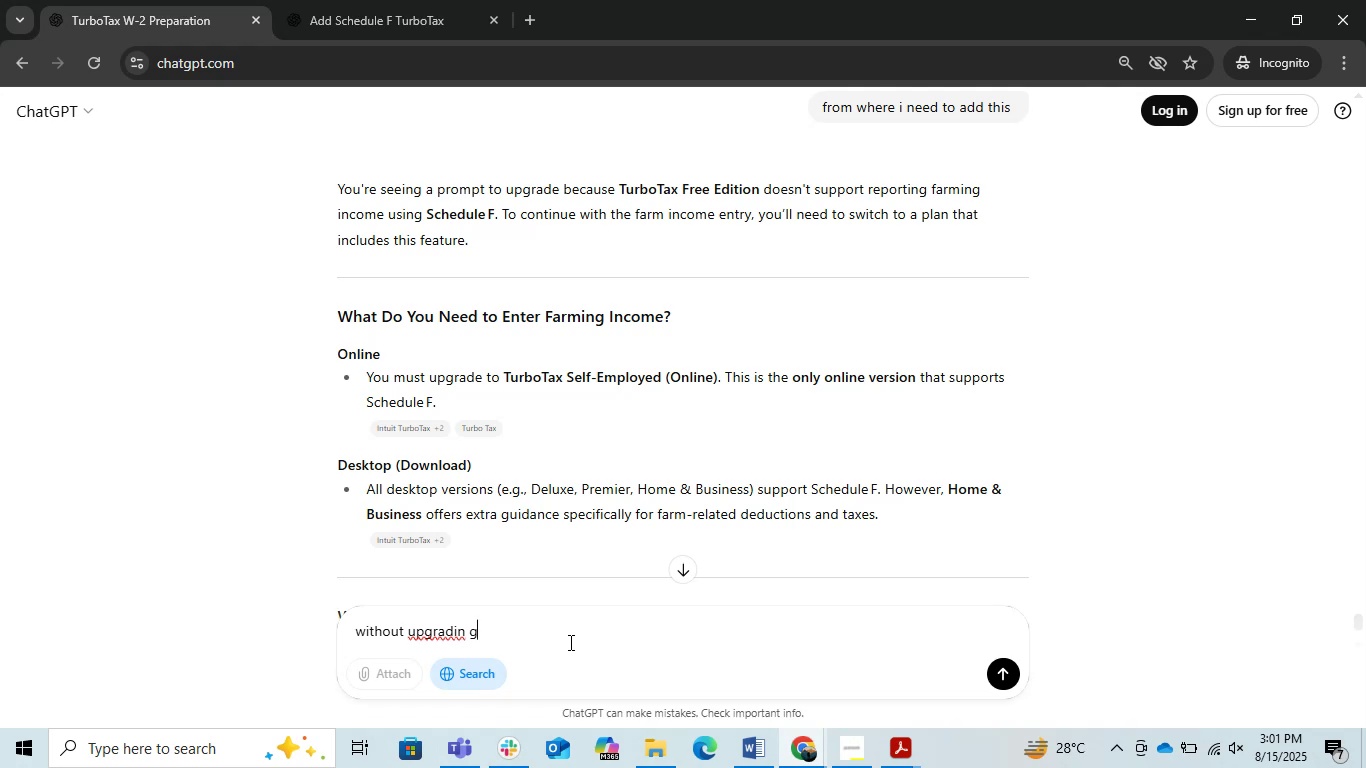 
scroll: coordinate [737, 500], scroll_direction: down, amount: 1.0
 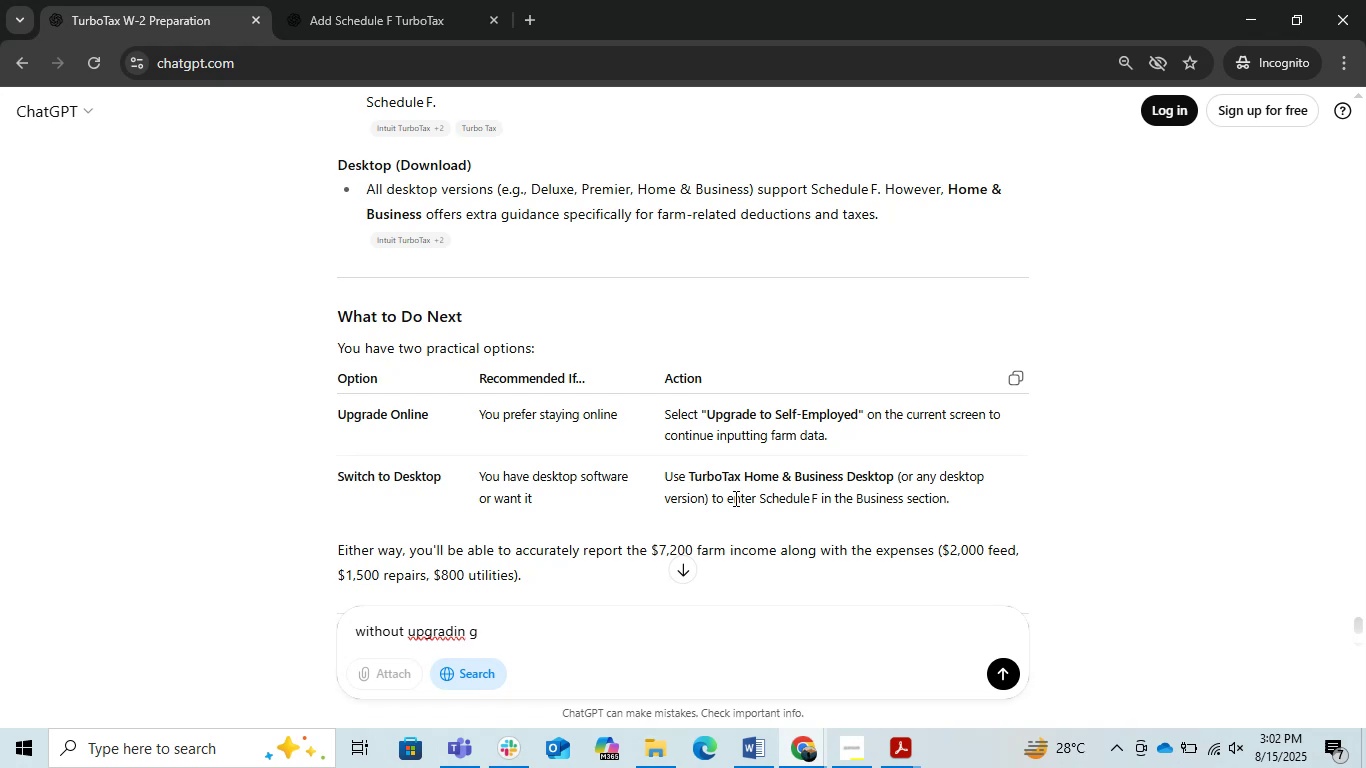 
wait(6.65)
 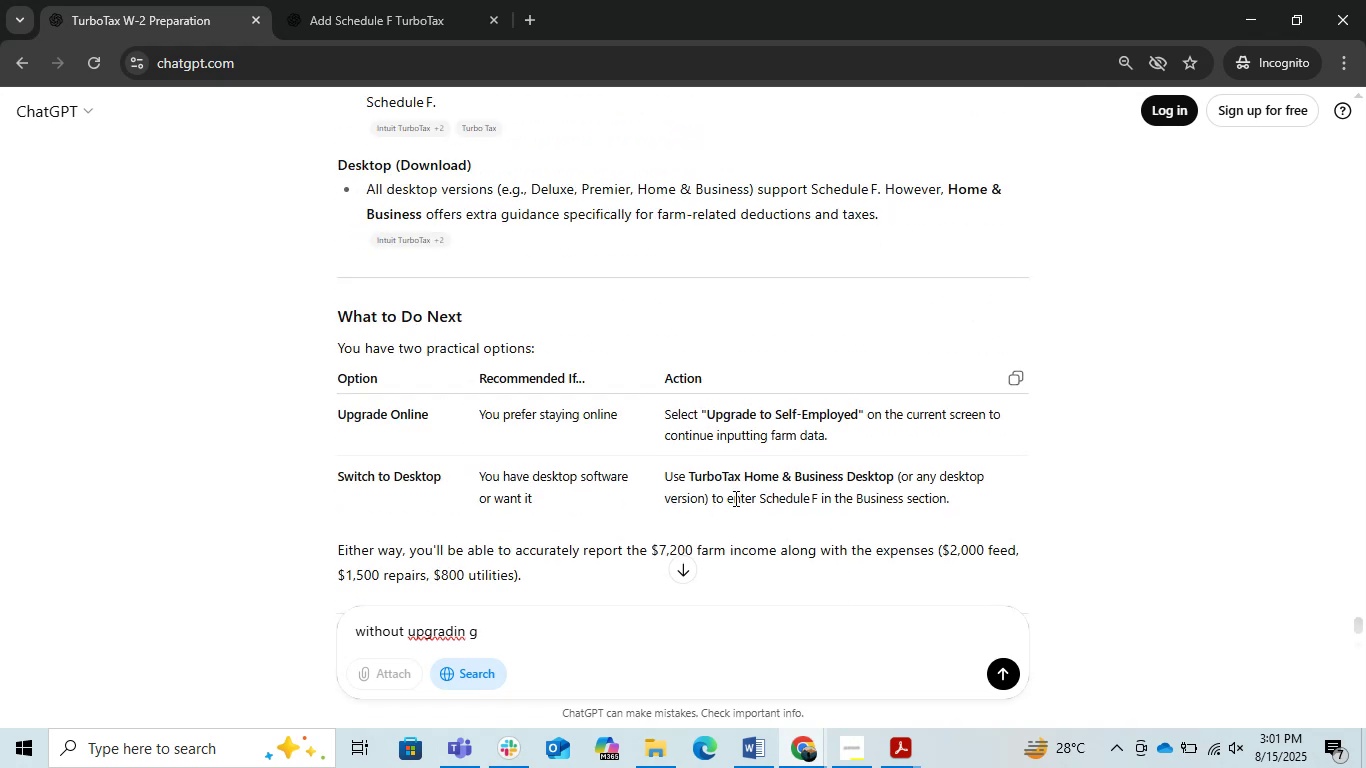 
scroll: coordinate [734, 498], scroll_direction: down, amount: 2.0
 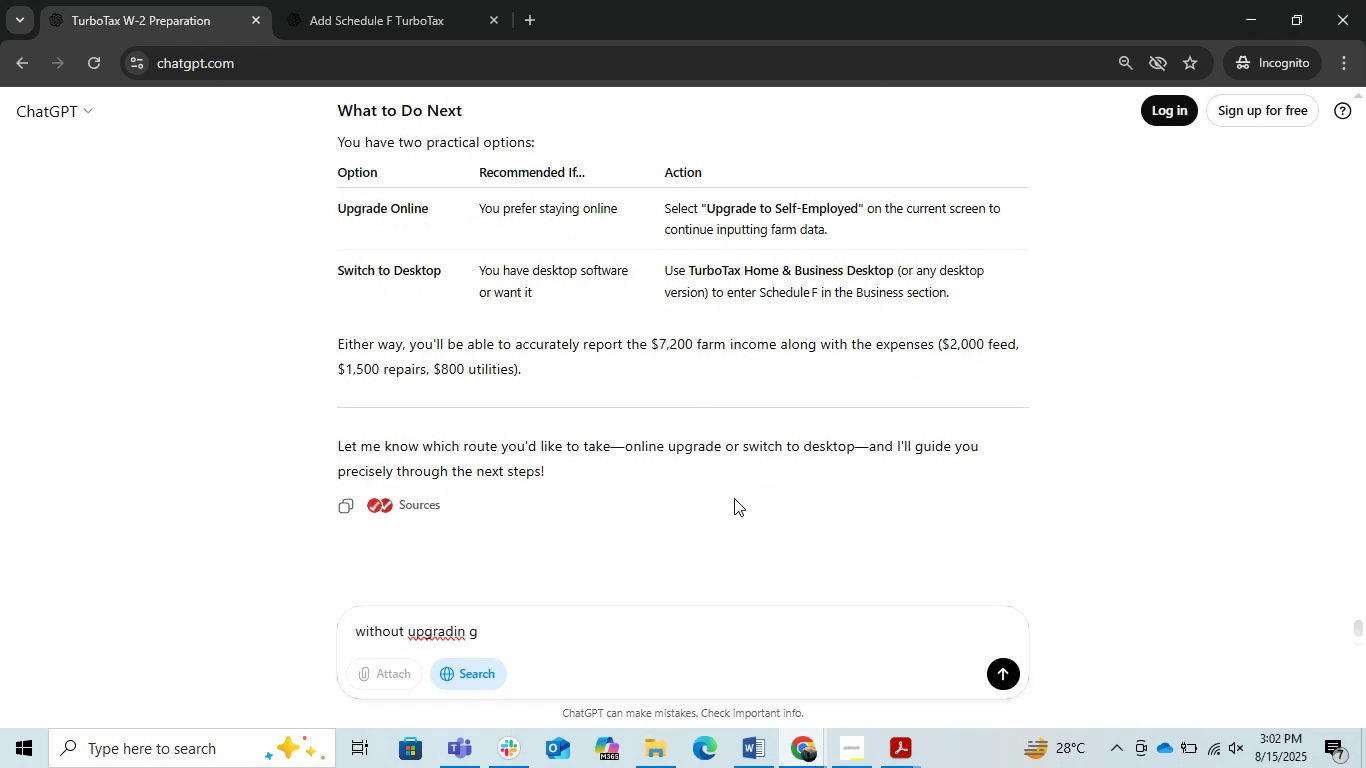 
key(Backspace)
key(Backspace)
type(g where i need to add this income )
 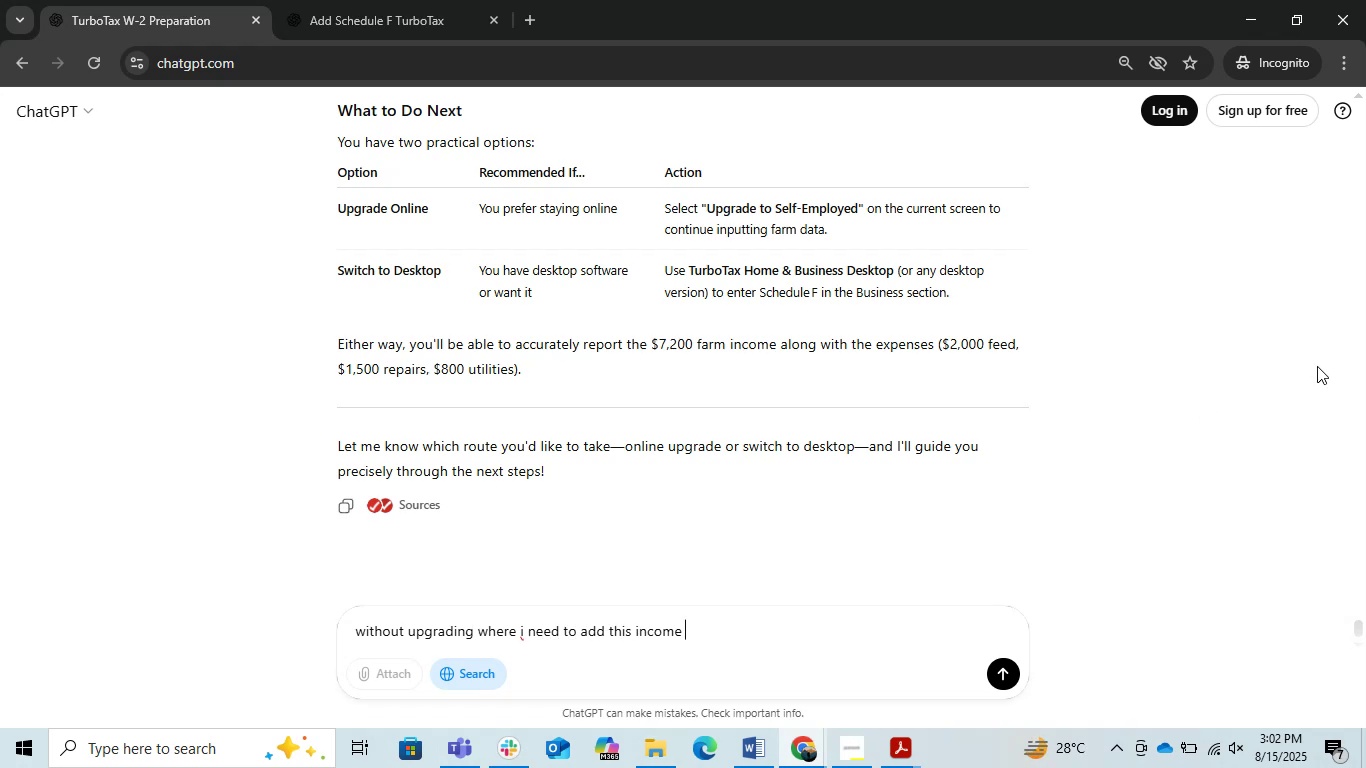 
key(Enter)
 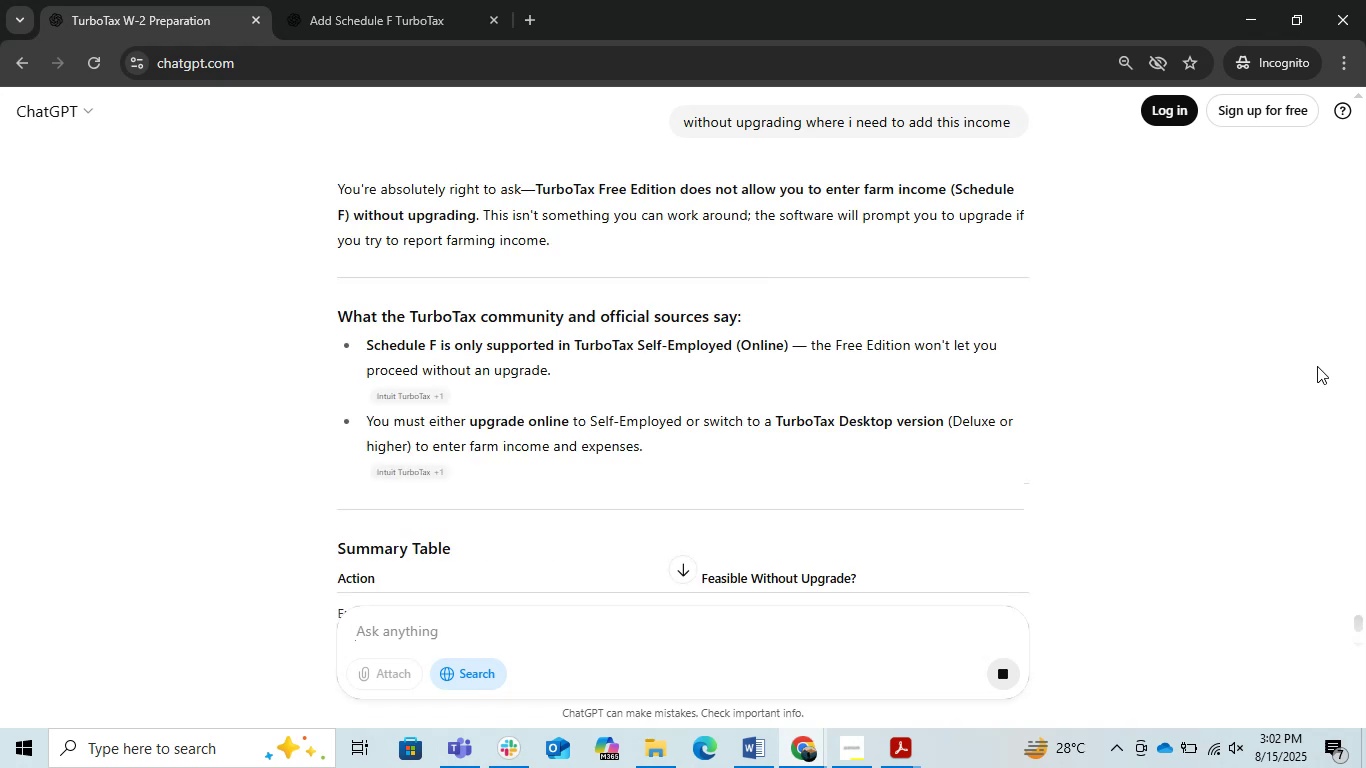 
wait(18.7)
 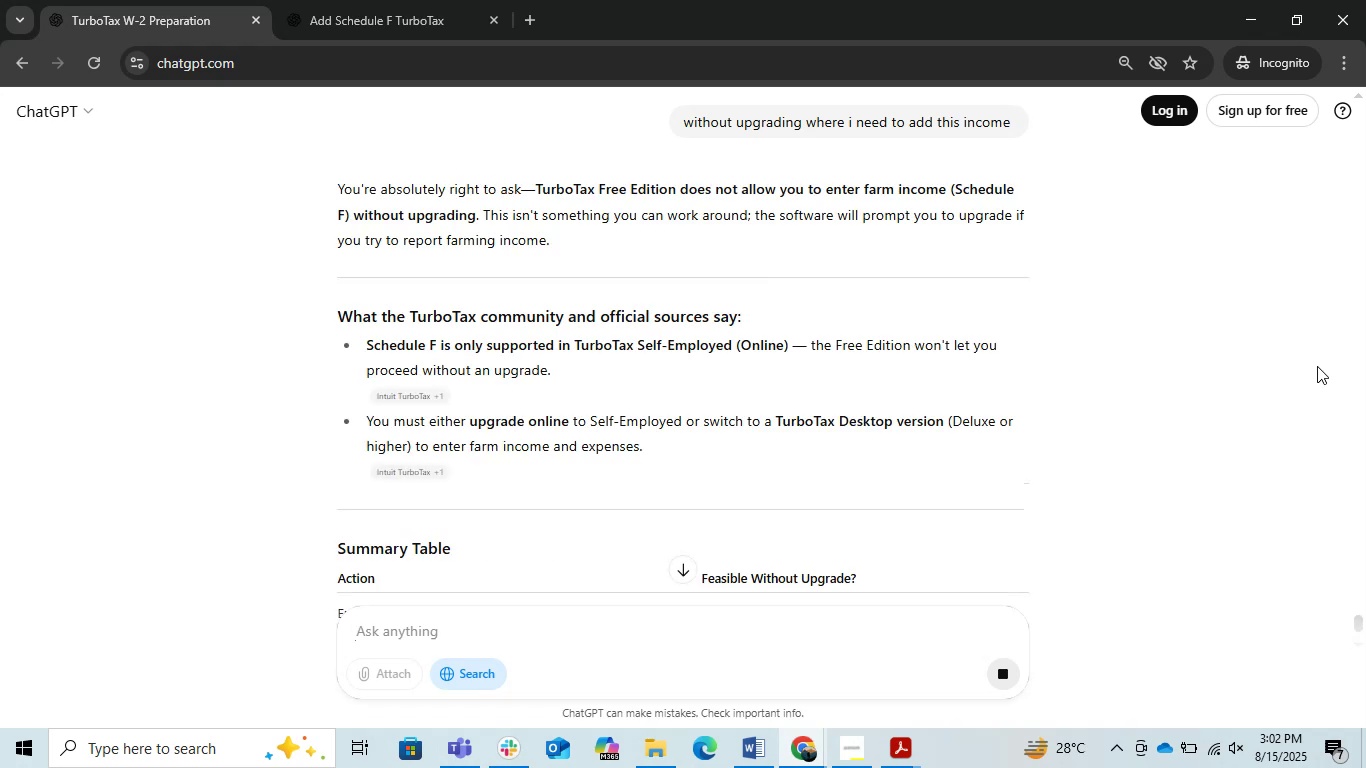 
scroll: coordinate [1017, 329], scroll_direction: down, amount: 1.0
 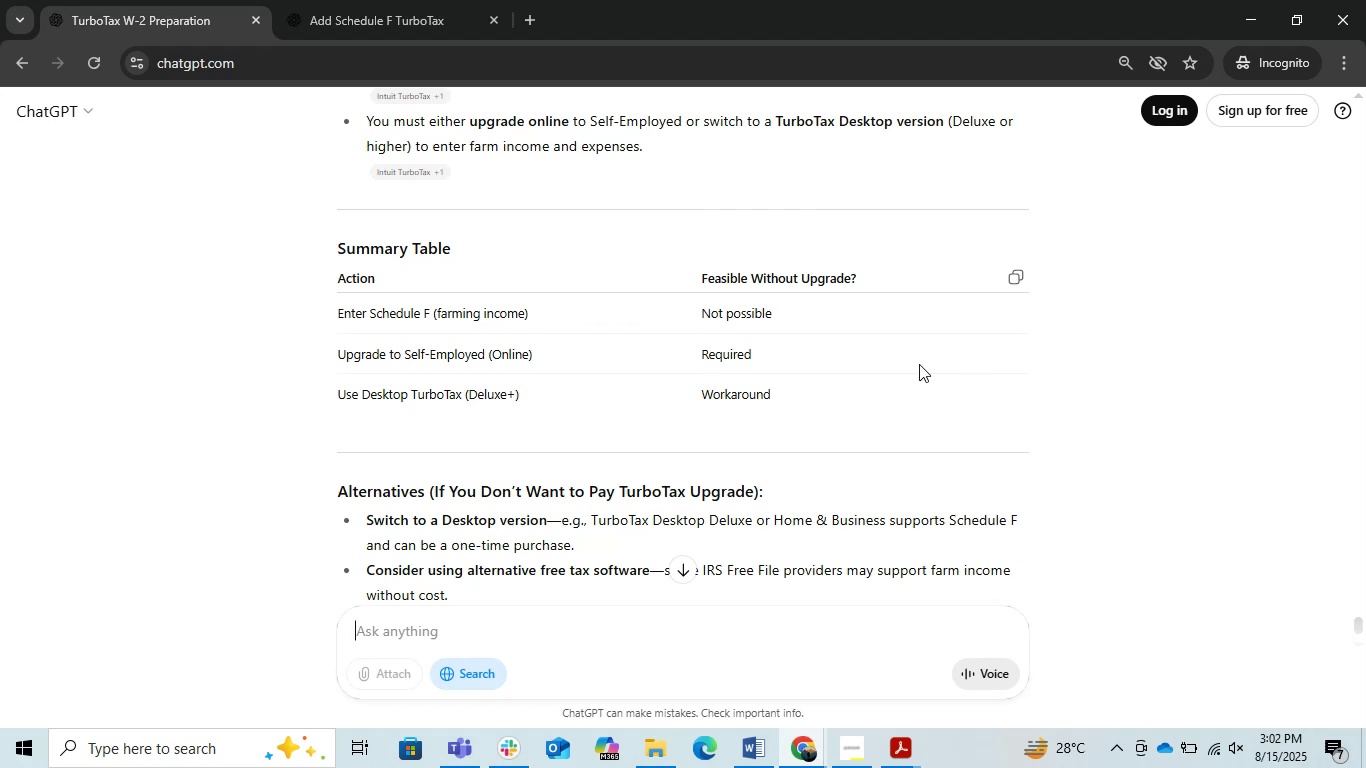 
wait(9.94)
 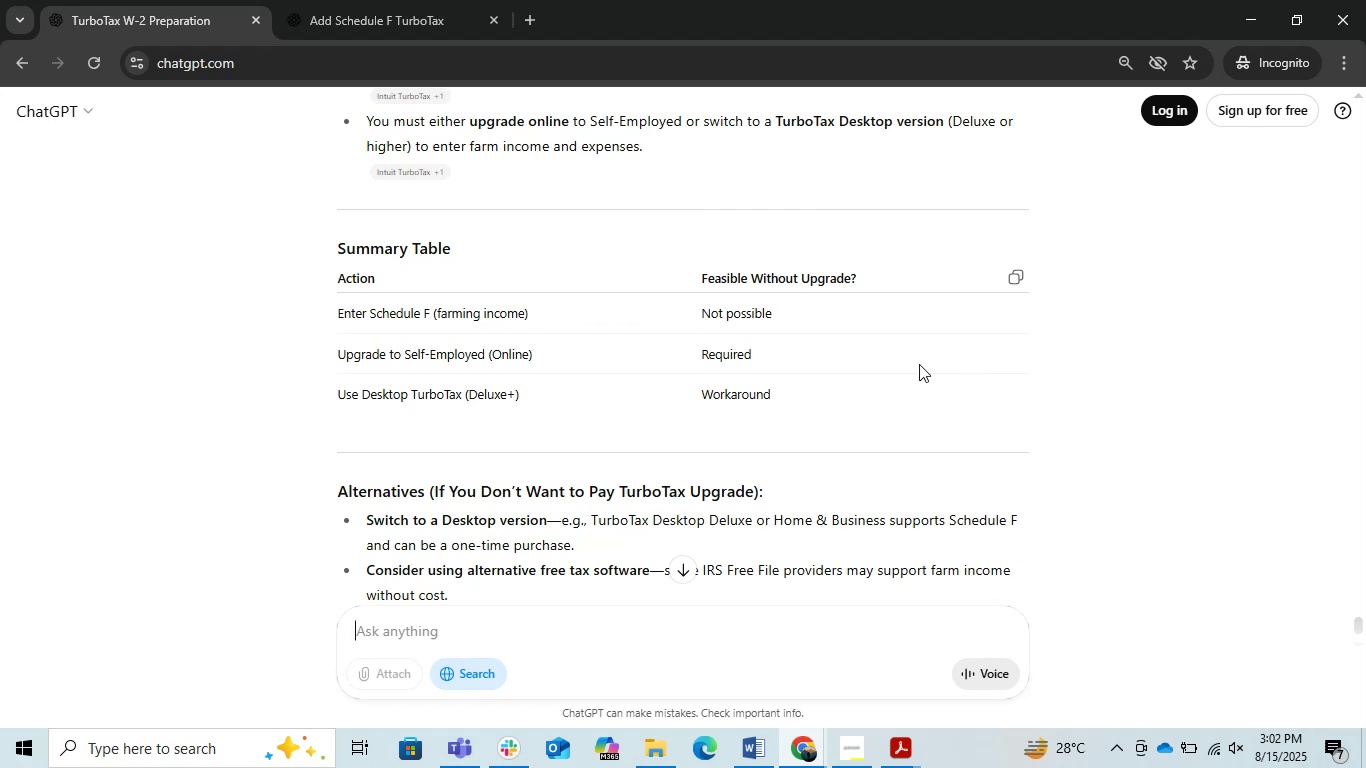 
scroll: coordinate [870, 357], scroll_direction: down, amount: 2.0
 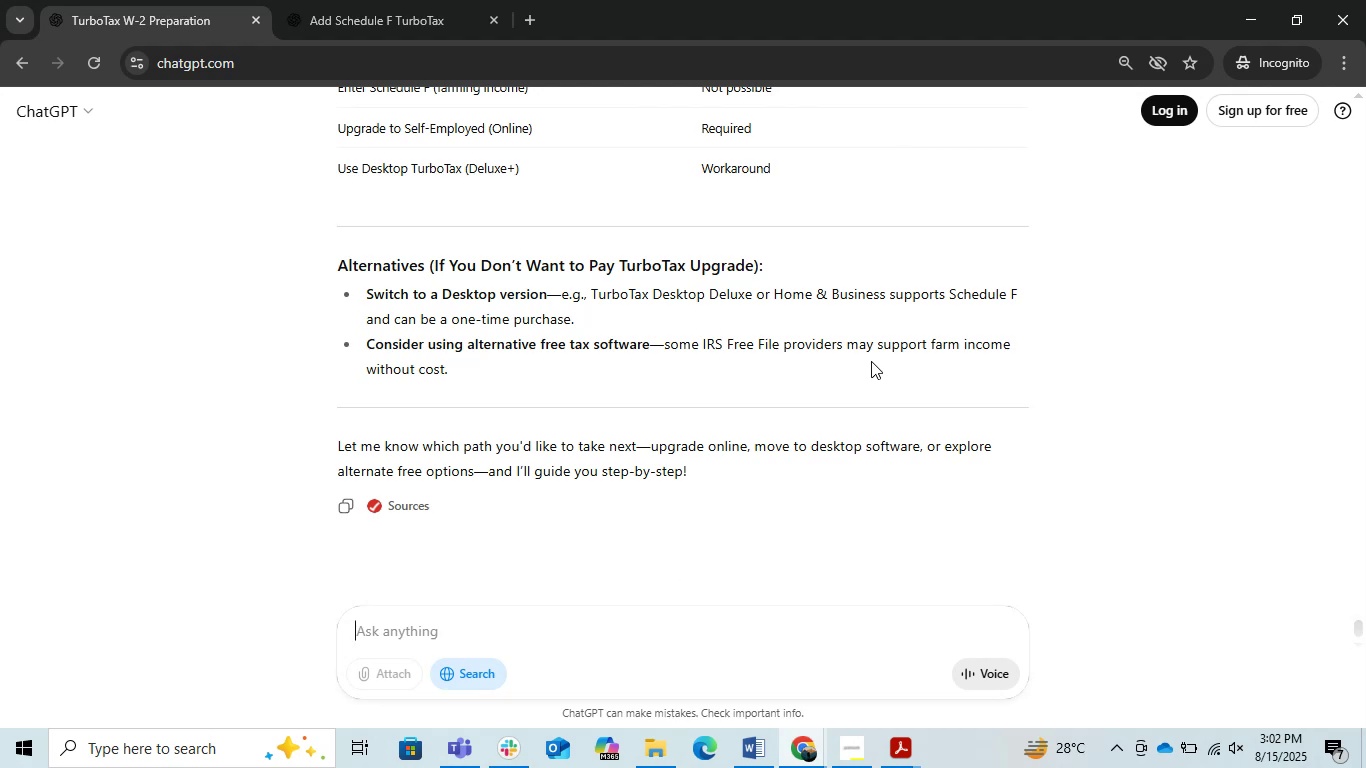 
wait(17.16)
 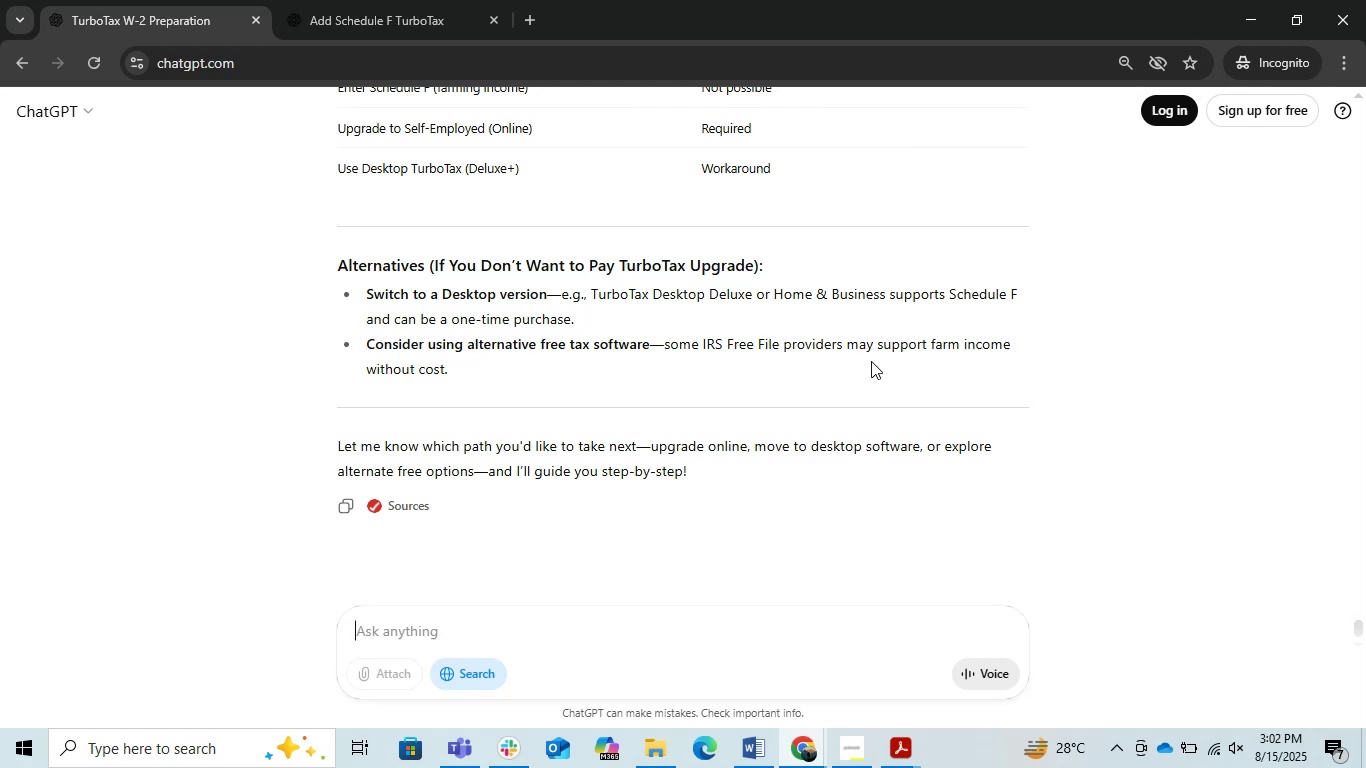 
scroll: coordinate [864, 361], scroll_direction: down, amount: 2.0
 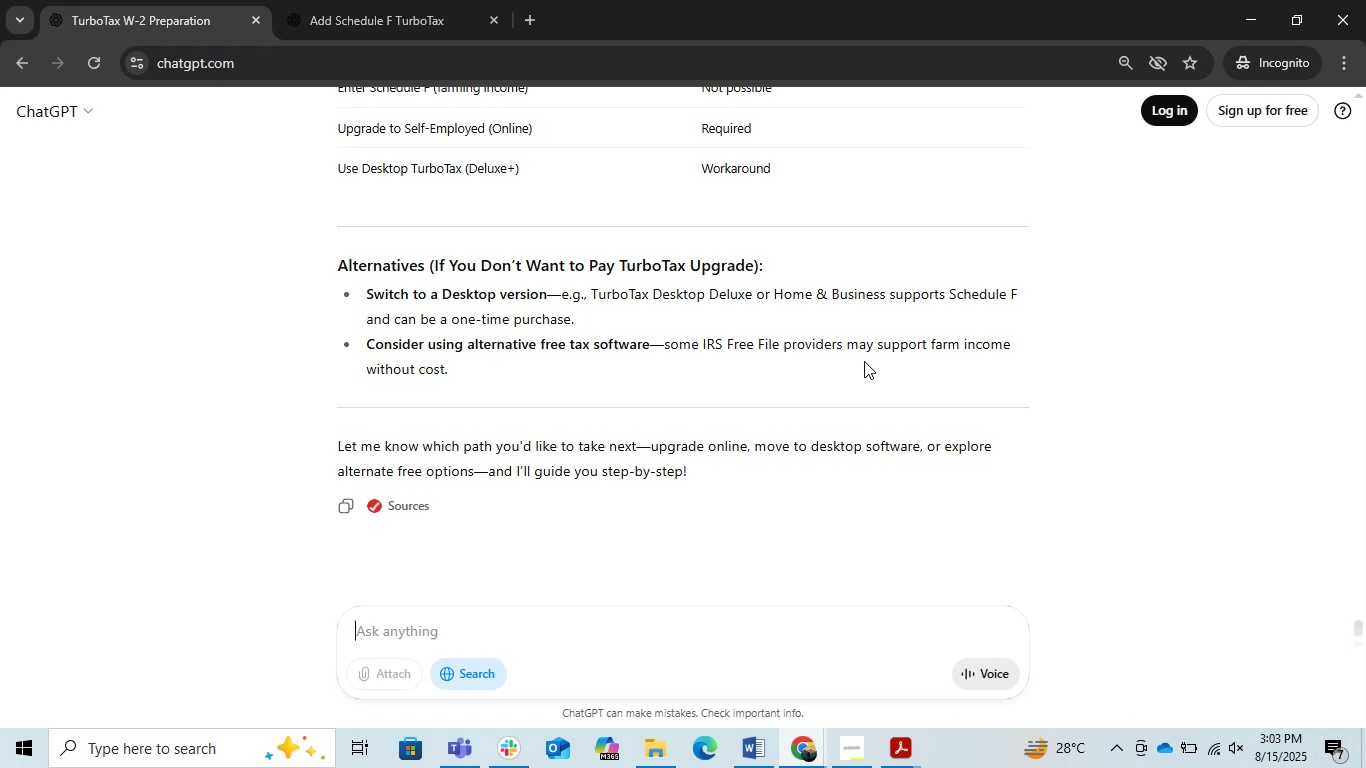 
scroll: coordinate [861, 355], scroll_direction: up, amount: 4.0
 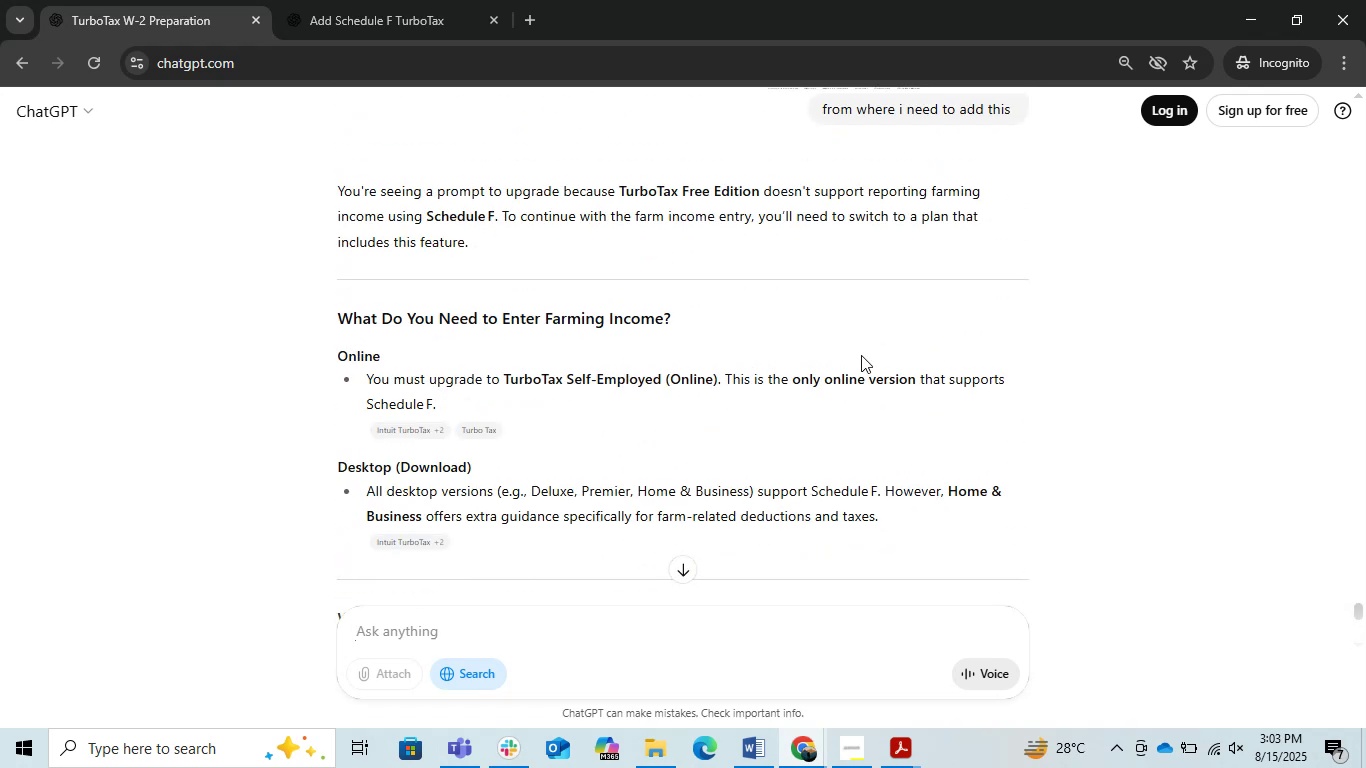 
scroll: coordinate [861, 355], scroll_direction: down, amount: 4.0
 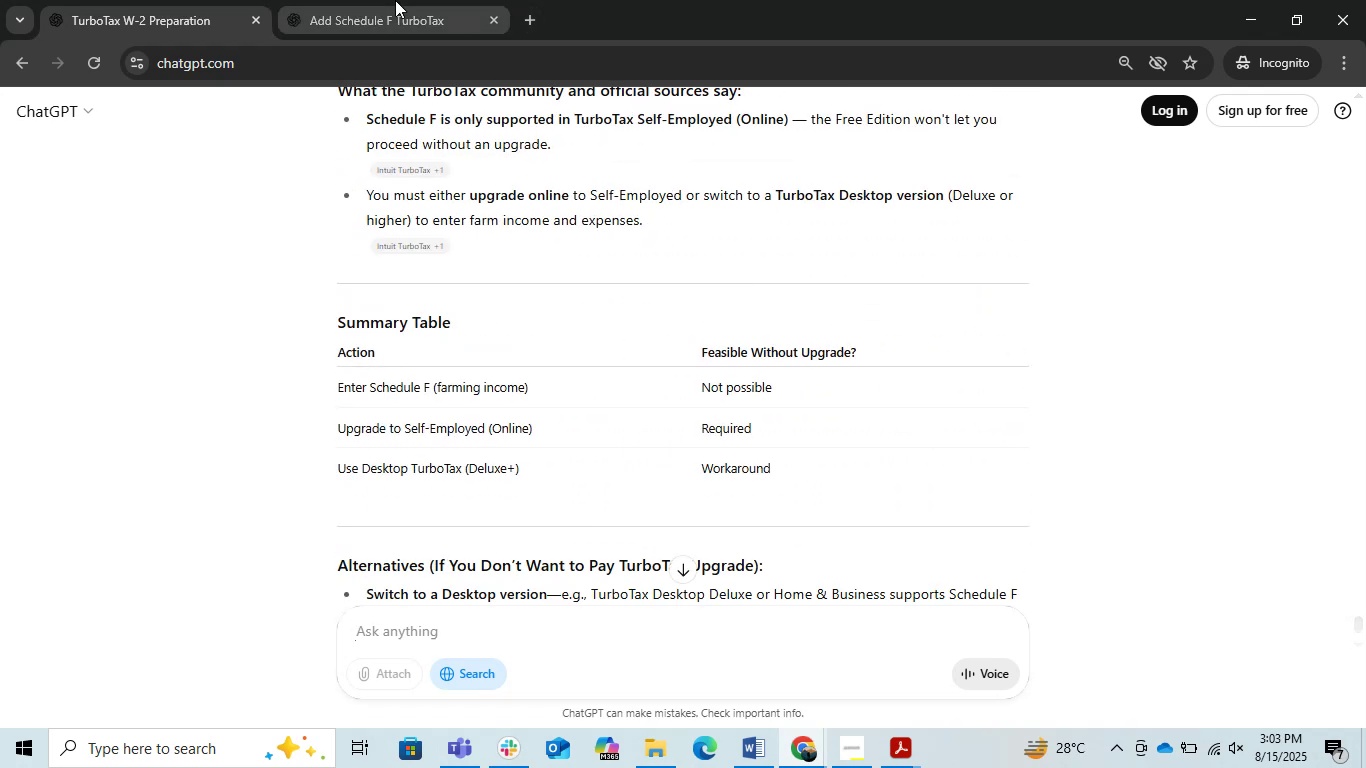 
double_click([168, 0])
 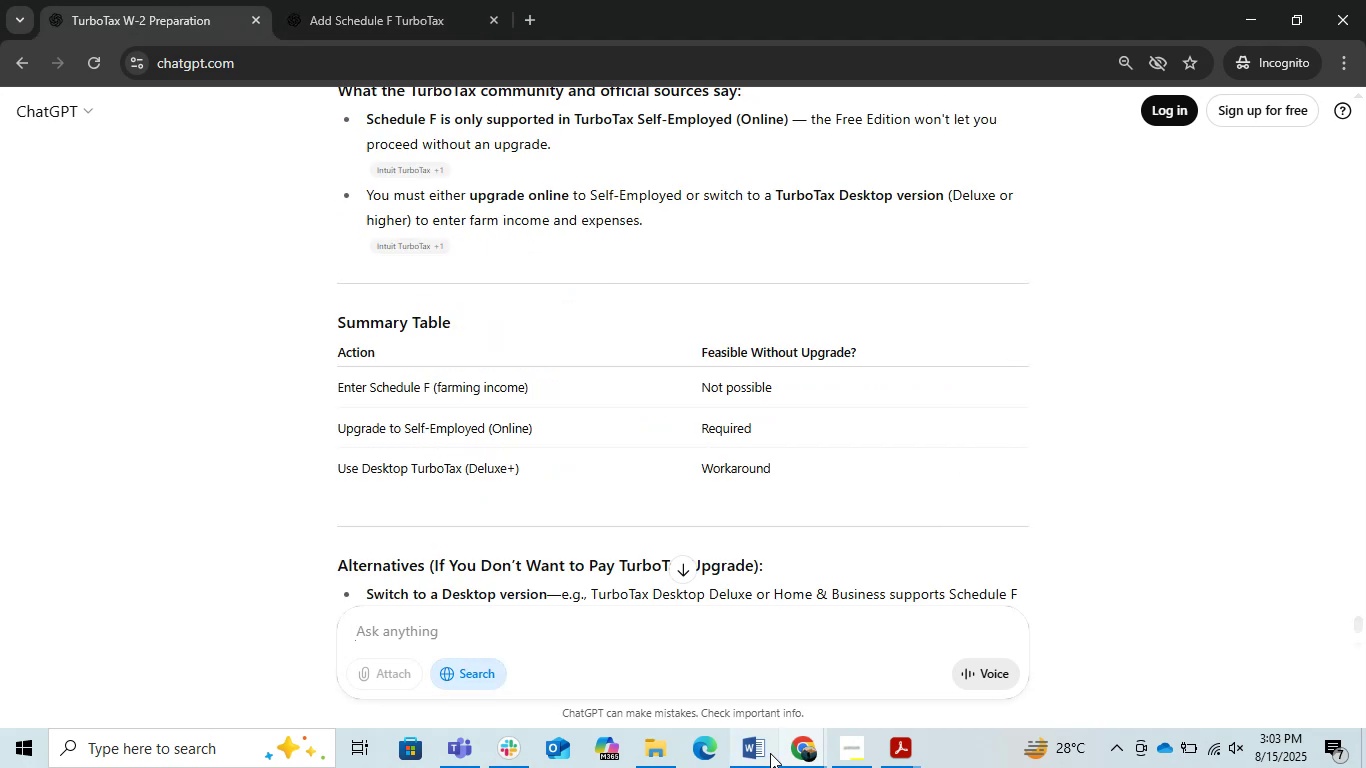 
left_click([799, 748])
 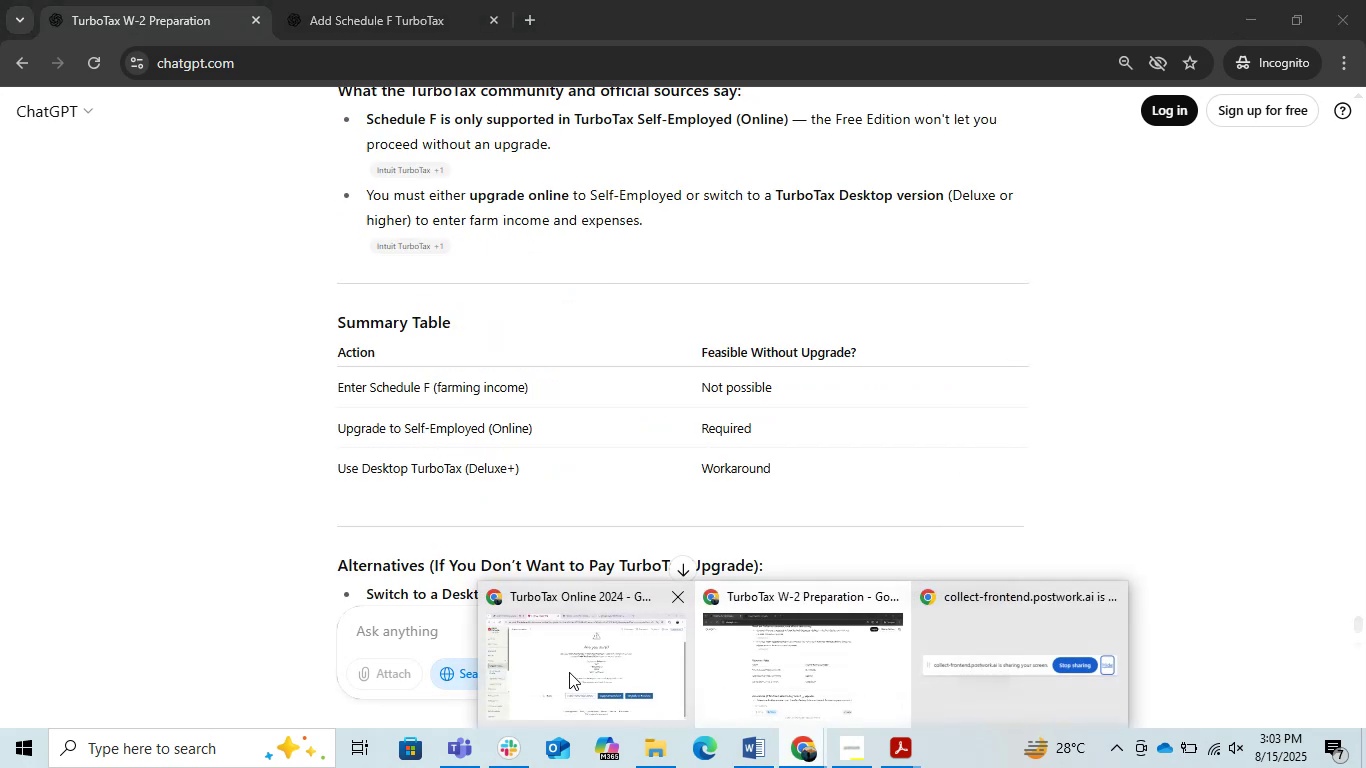 
left_click([587, 671])
 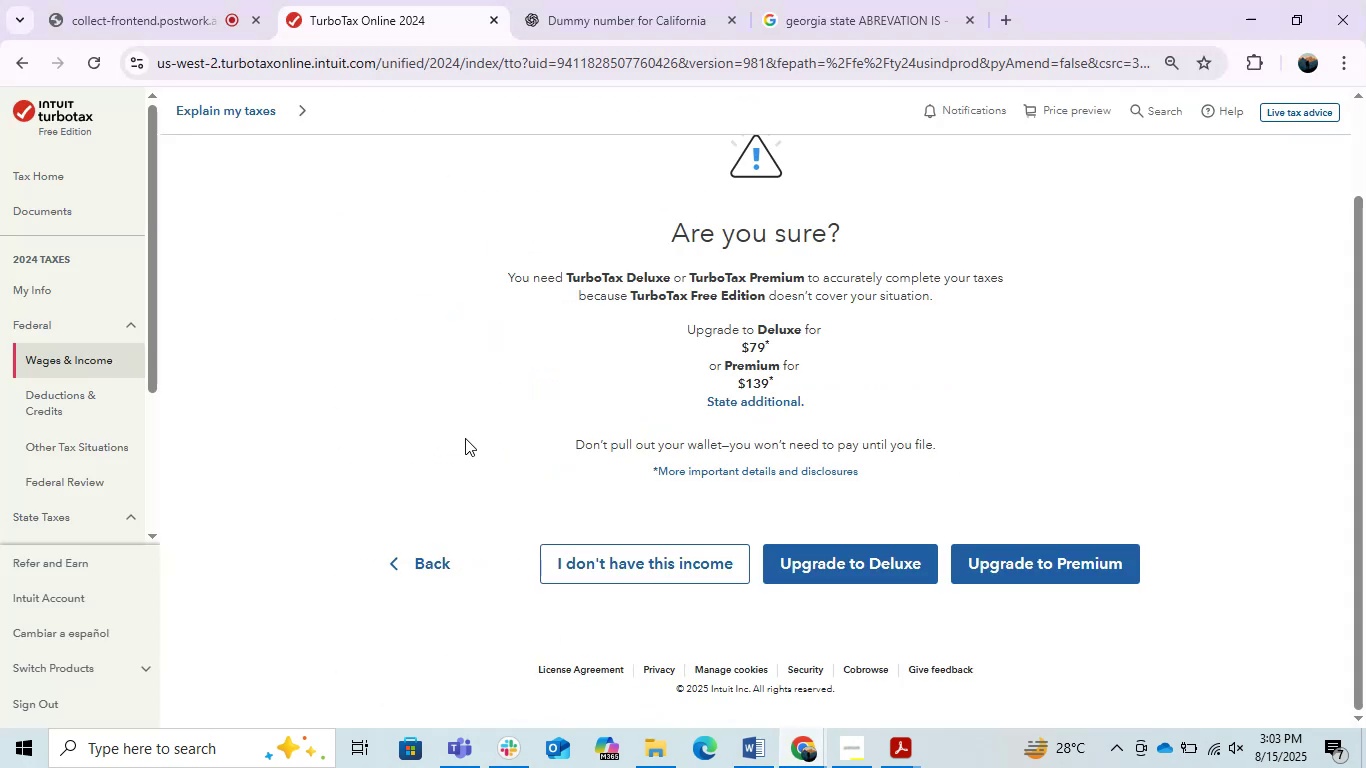 
scroll: coordinate [266, 406], scroll_direction: up, amount: 6.0
 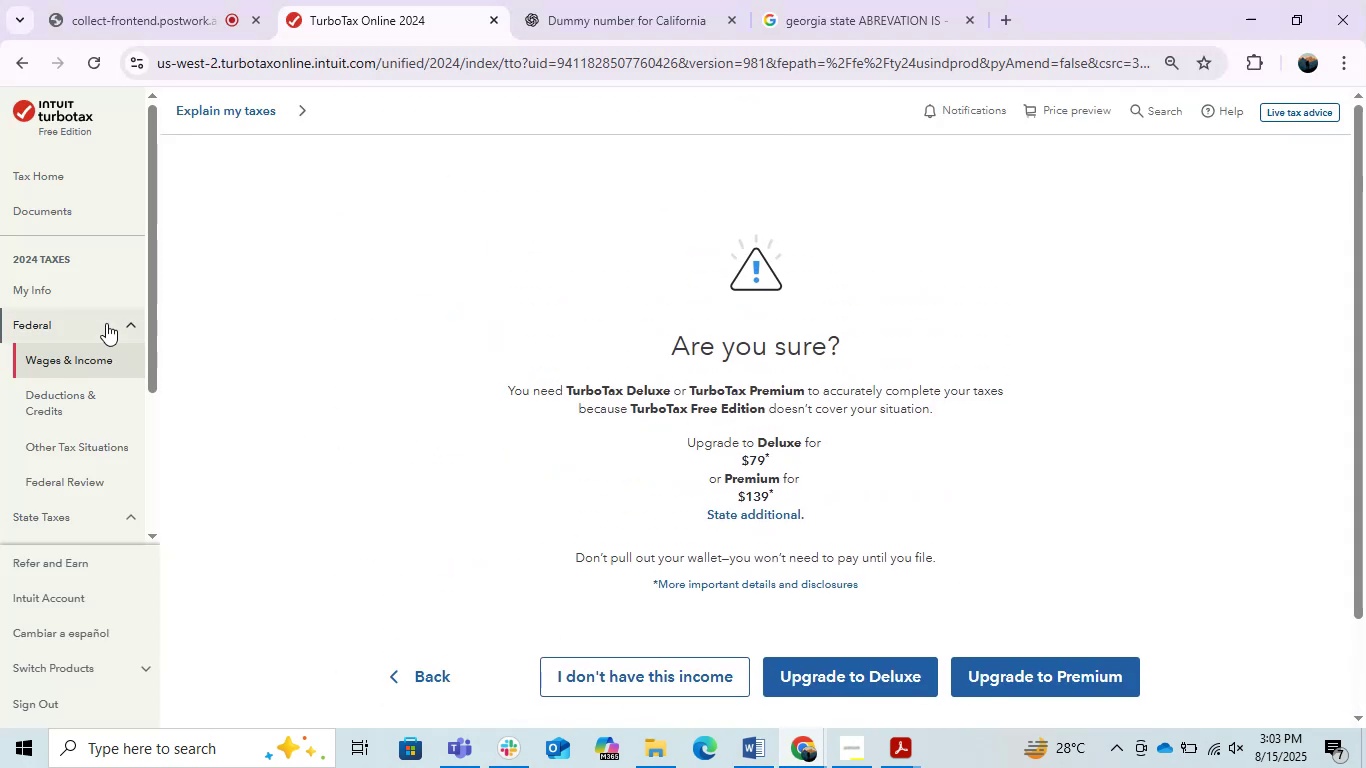 
left_click([106, 323])
 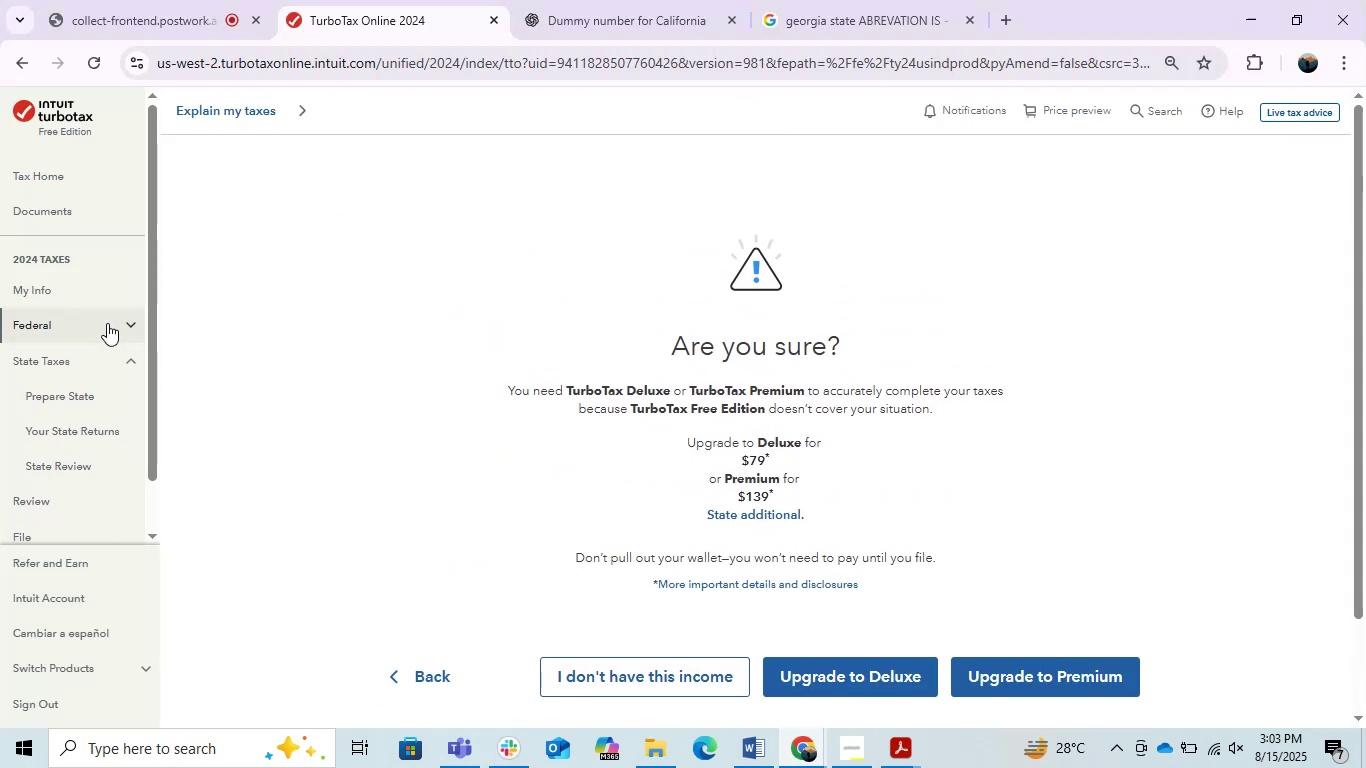 
double_click([107, 323])
 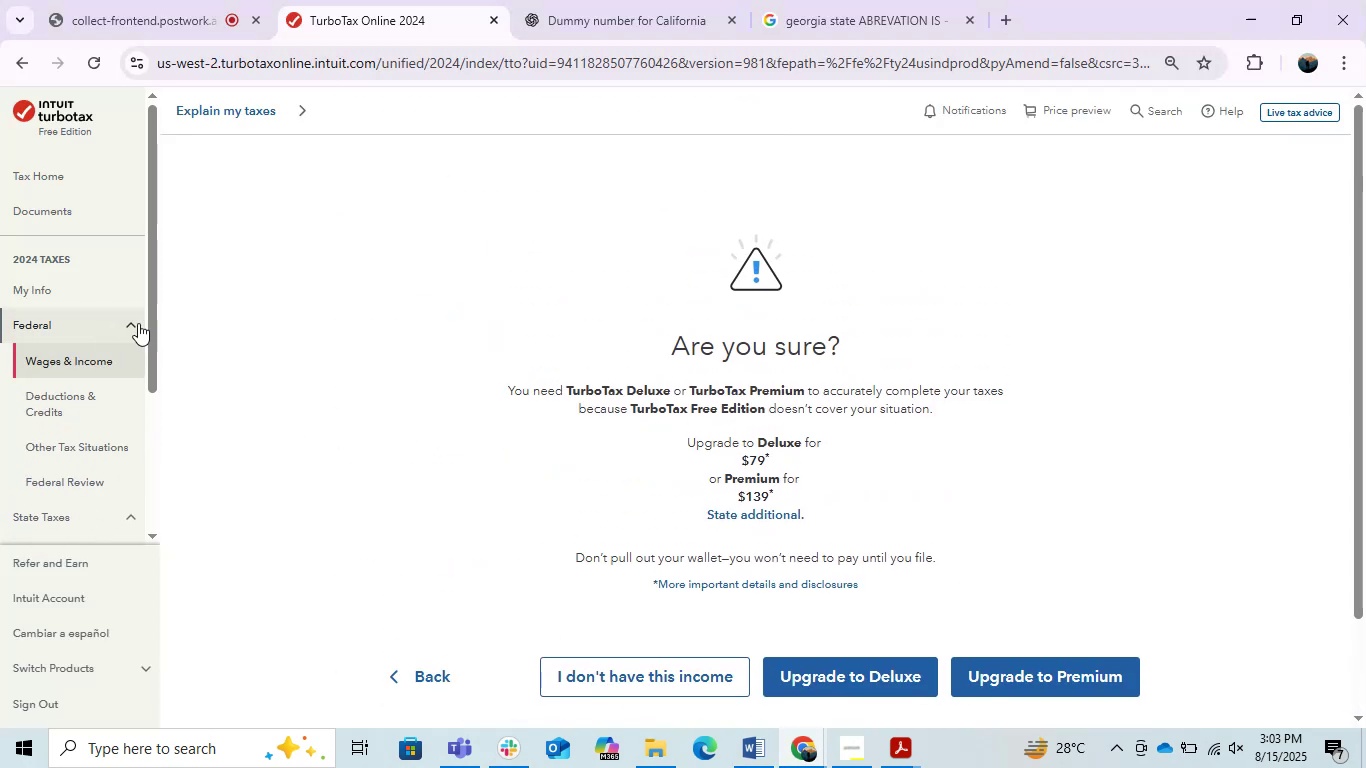 
scroll: coordinate [433, 320], scroll_direction: up, amount: 3.0
 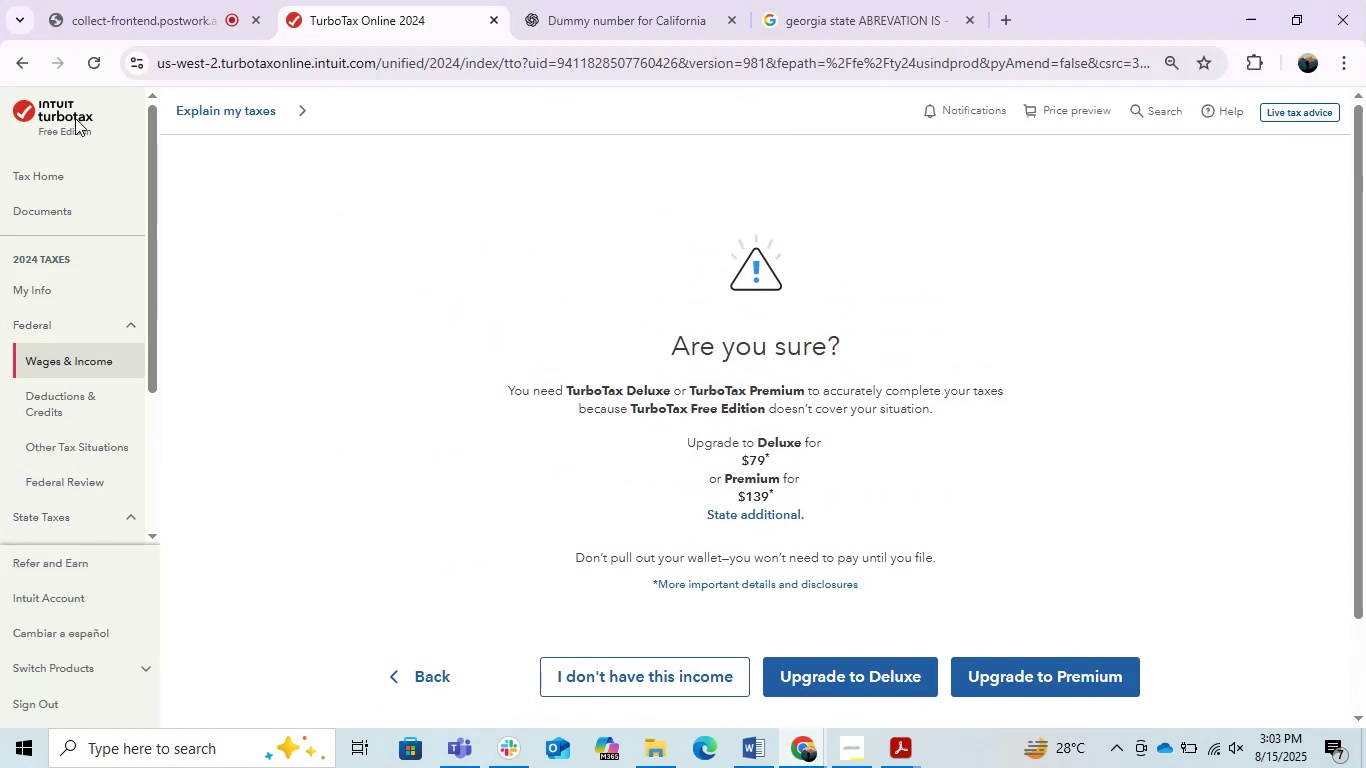 
left_click([67, 115])
 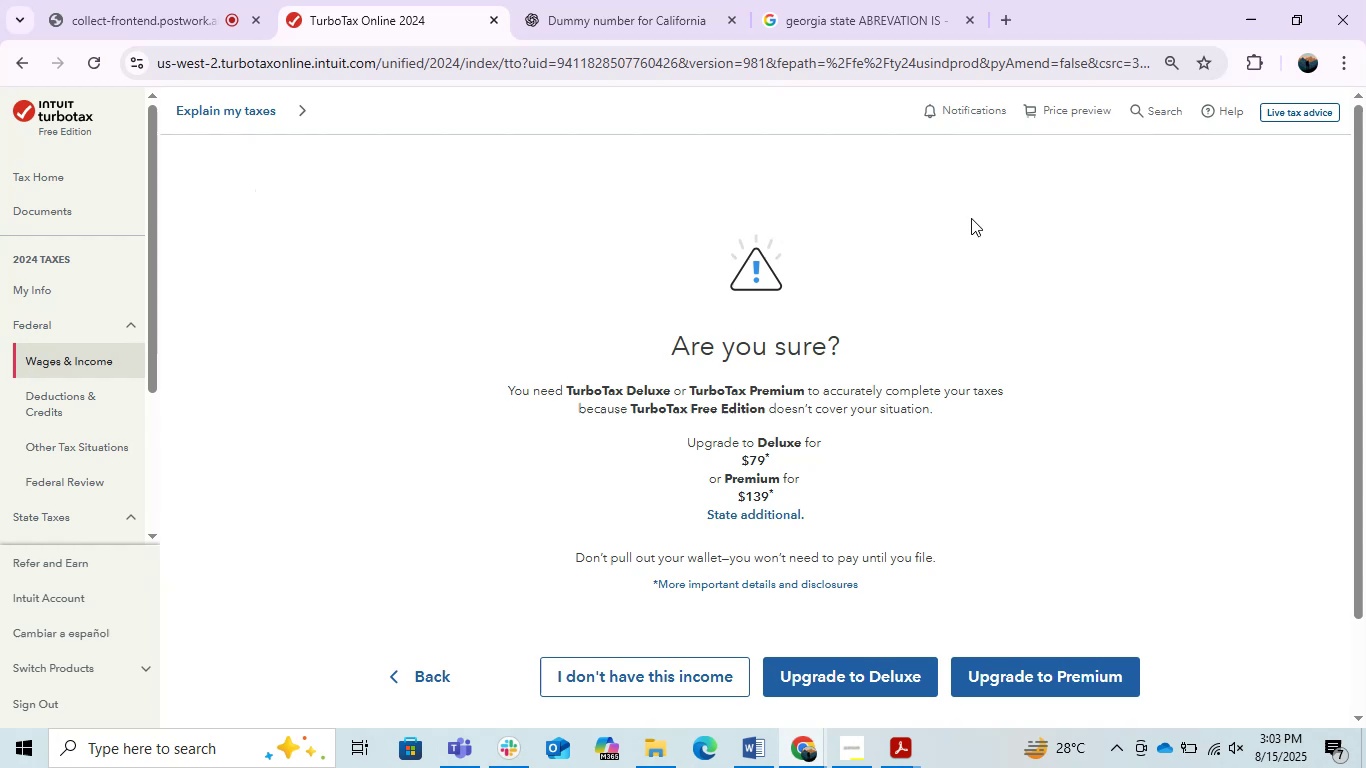 
scroll: coordinate [758, 439], scroll_direction: down, amount: 10.0
 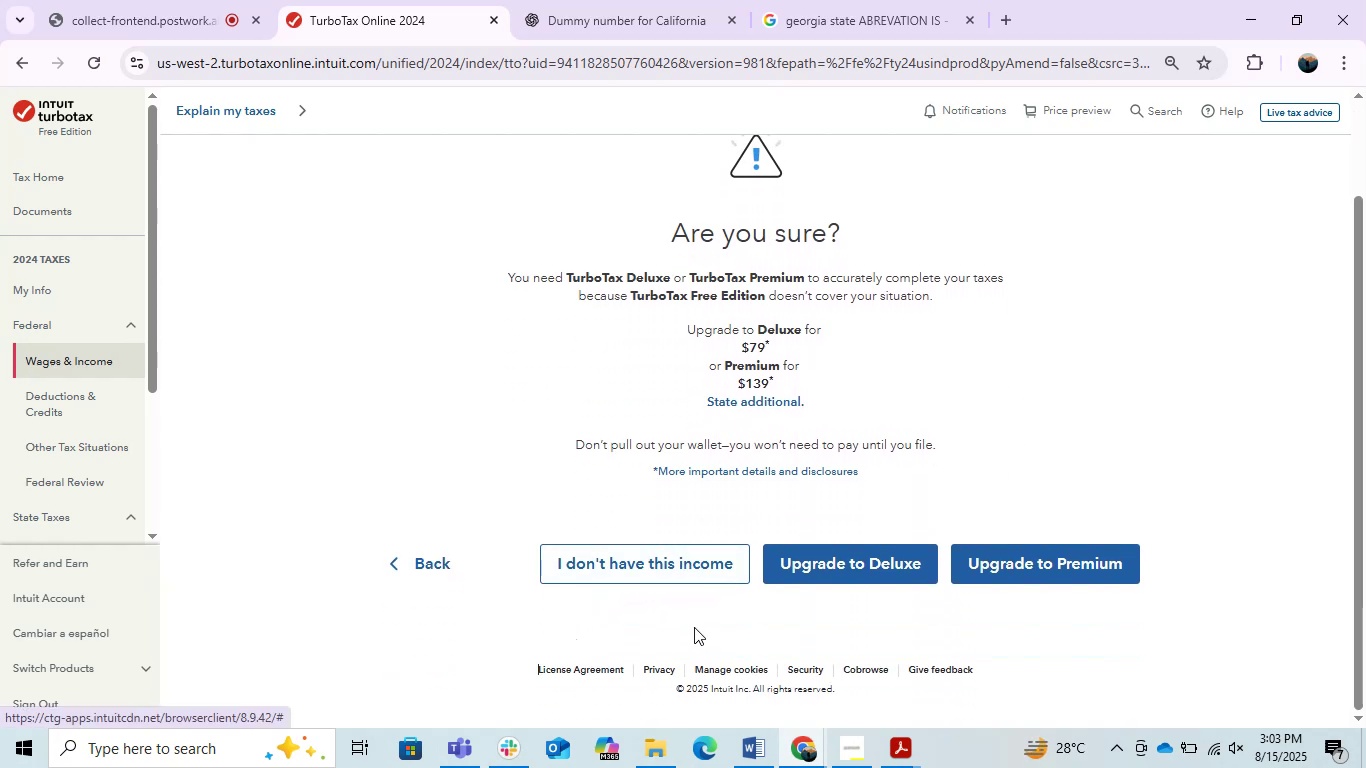 
left_click([683, 574])
 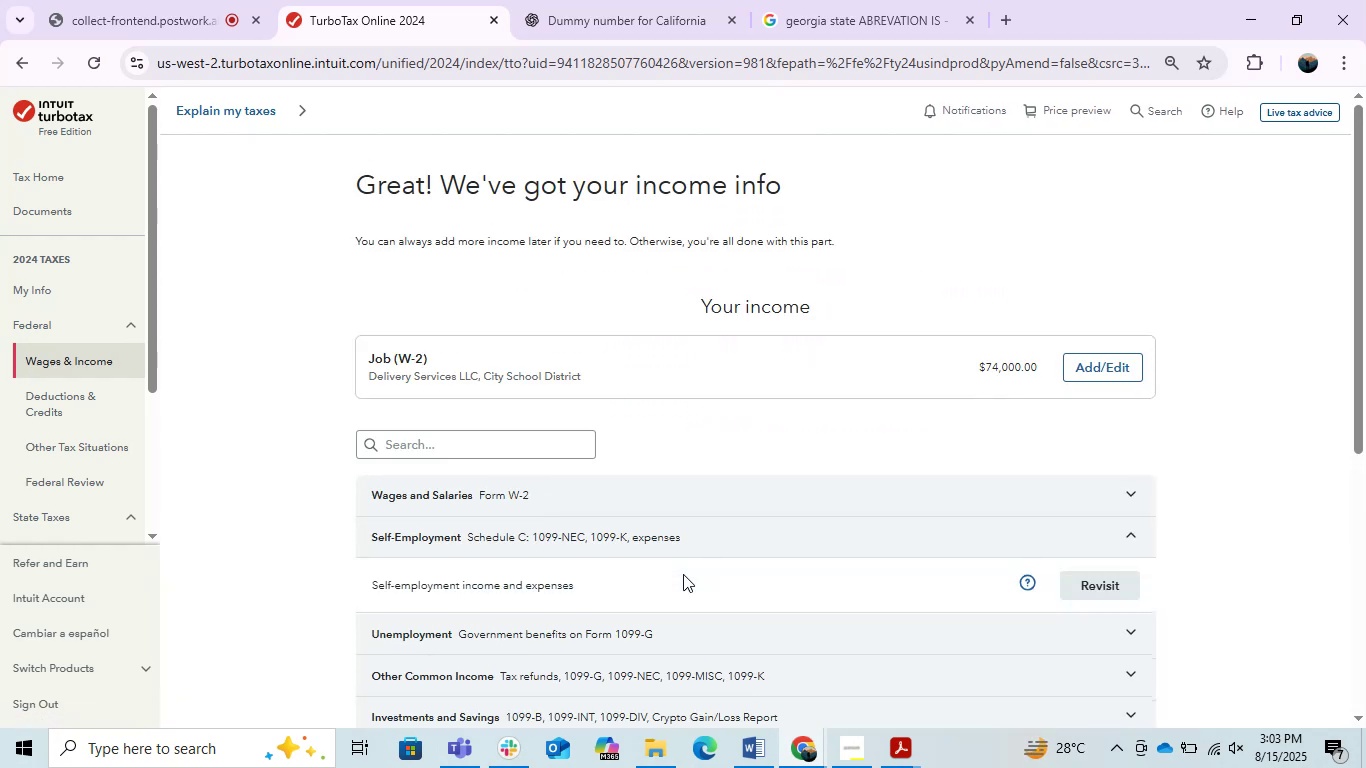 
left_click([757, 739])
 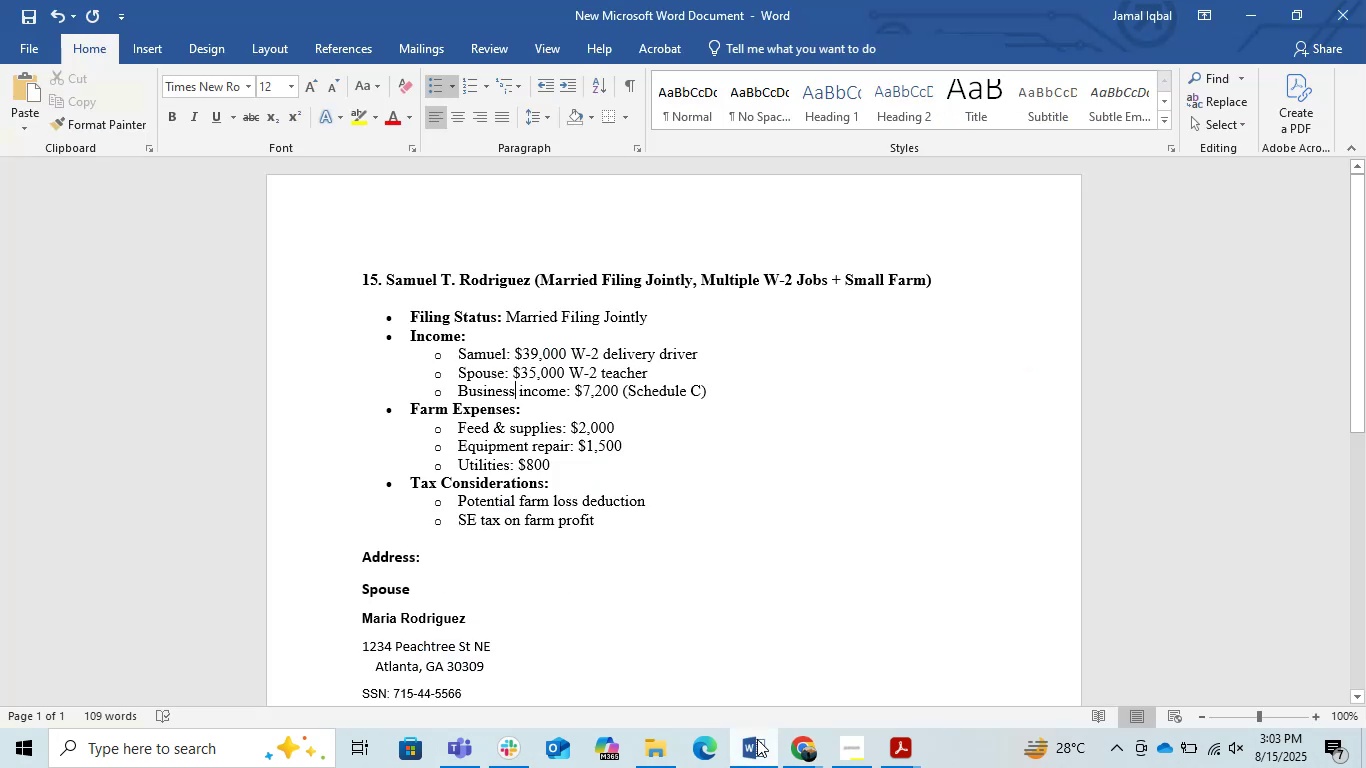 
wait(6.43)
 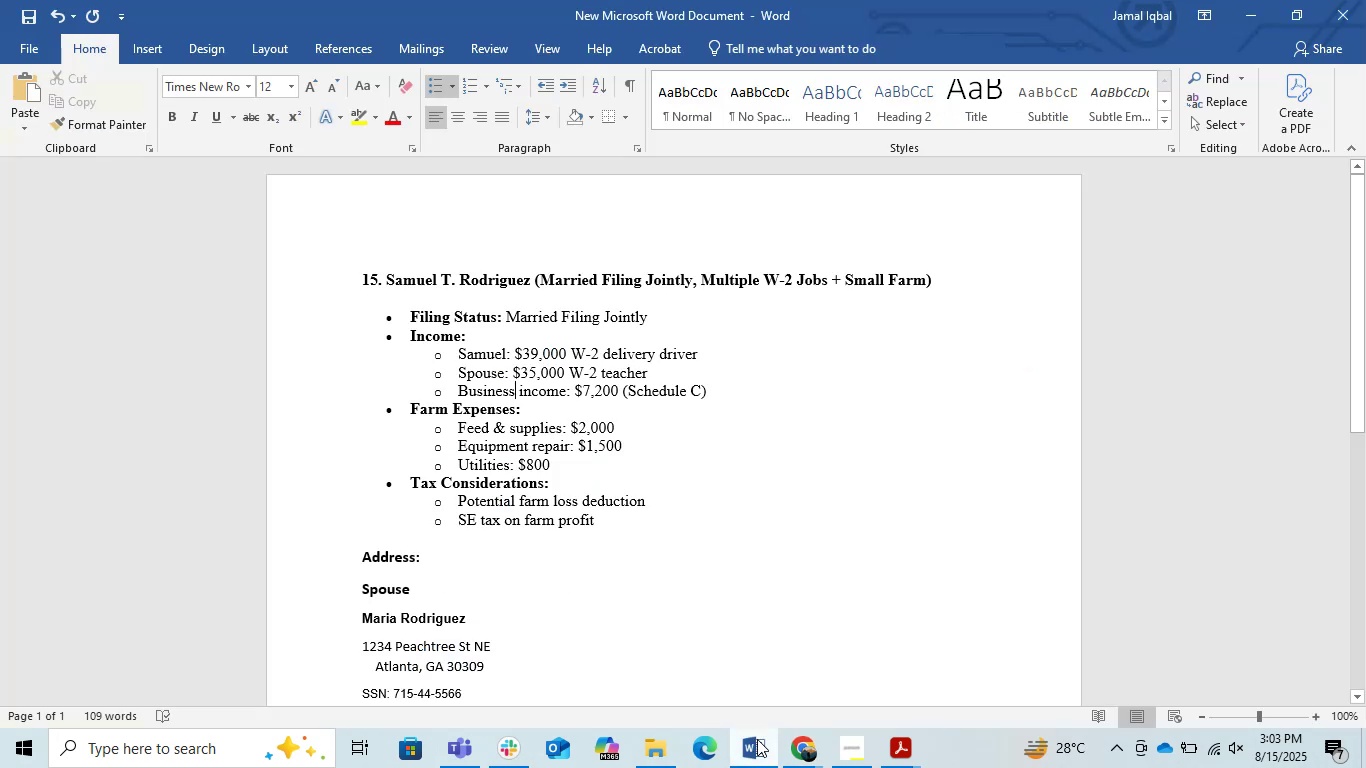 
left_click([757, 739])
 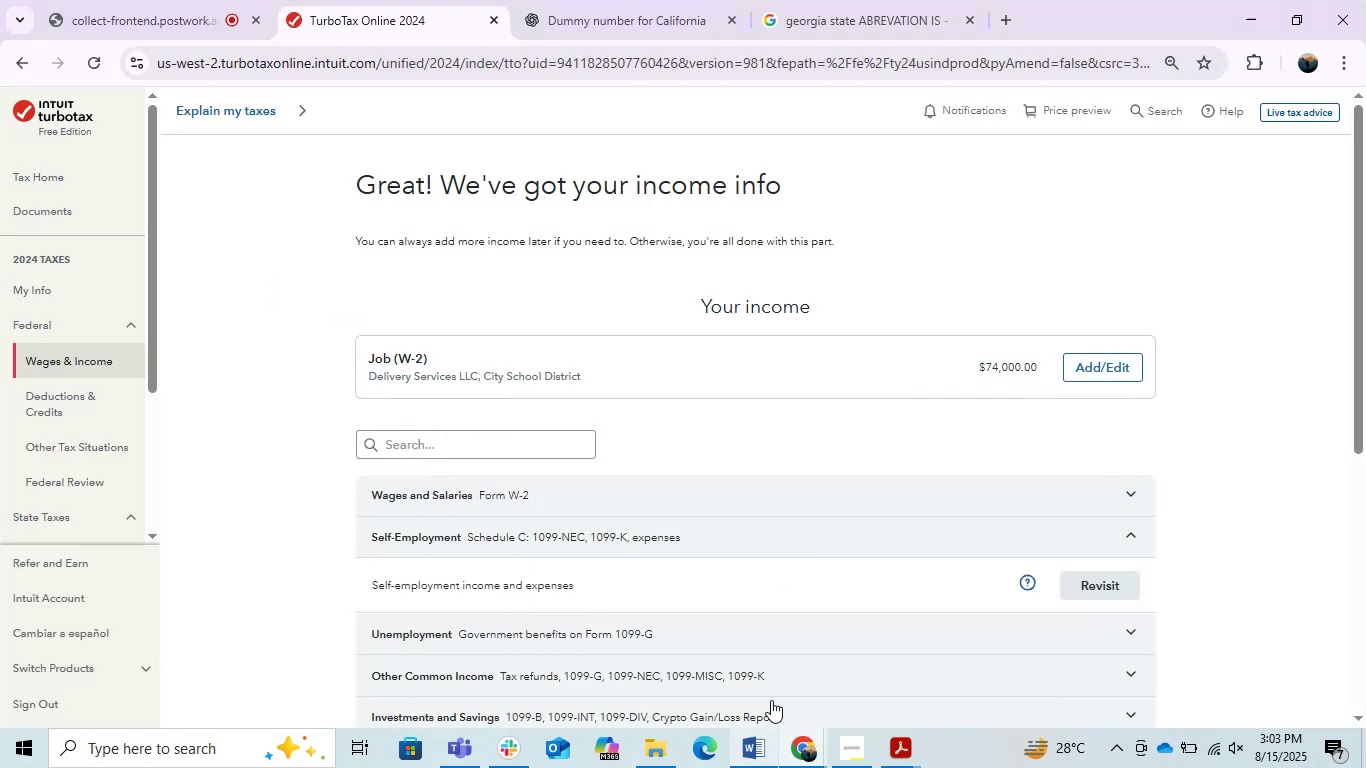 
scroll: coordinate [815, 518], scroll_direction: down, amount: 1.0
 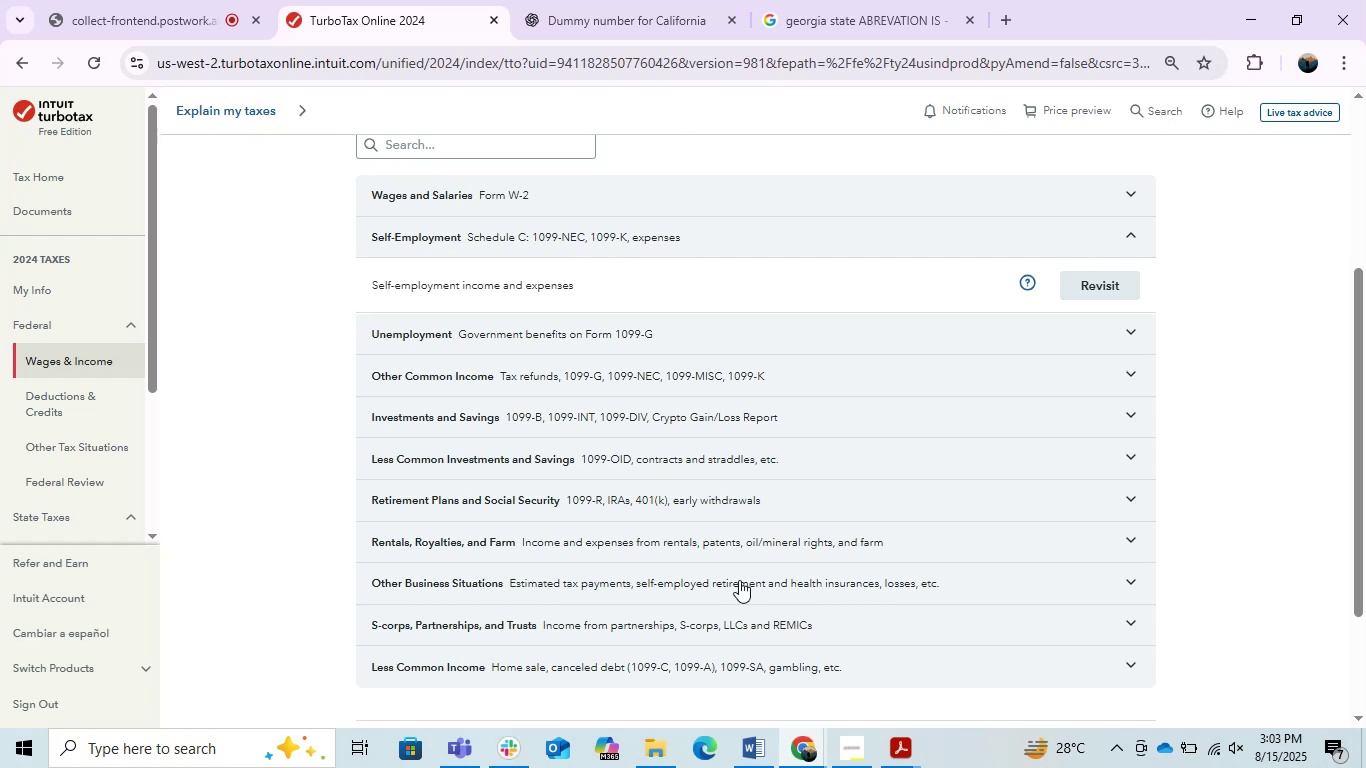 
scroll: coordinate [761, 580], scroll_direction: none, amount: 0.0
 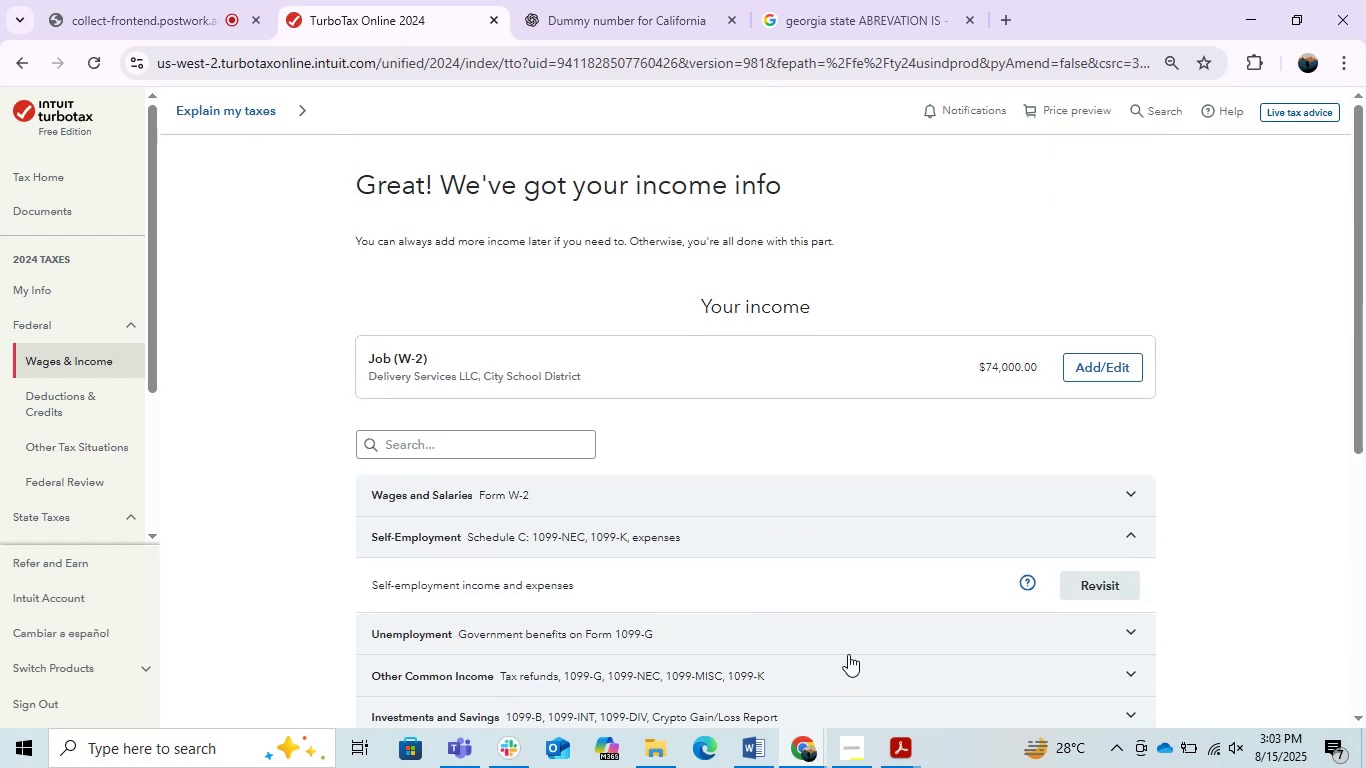 
left_click([918, 747])
 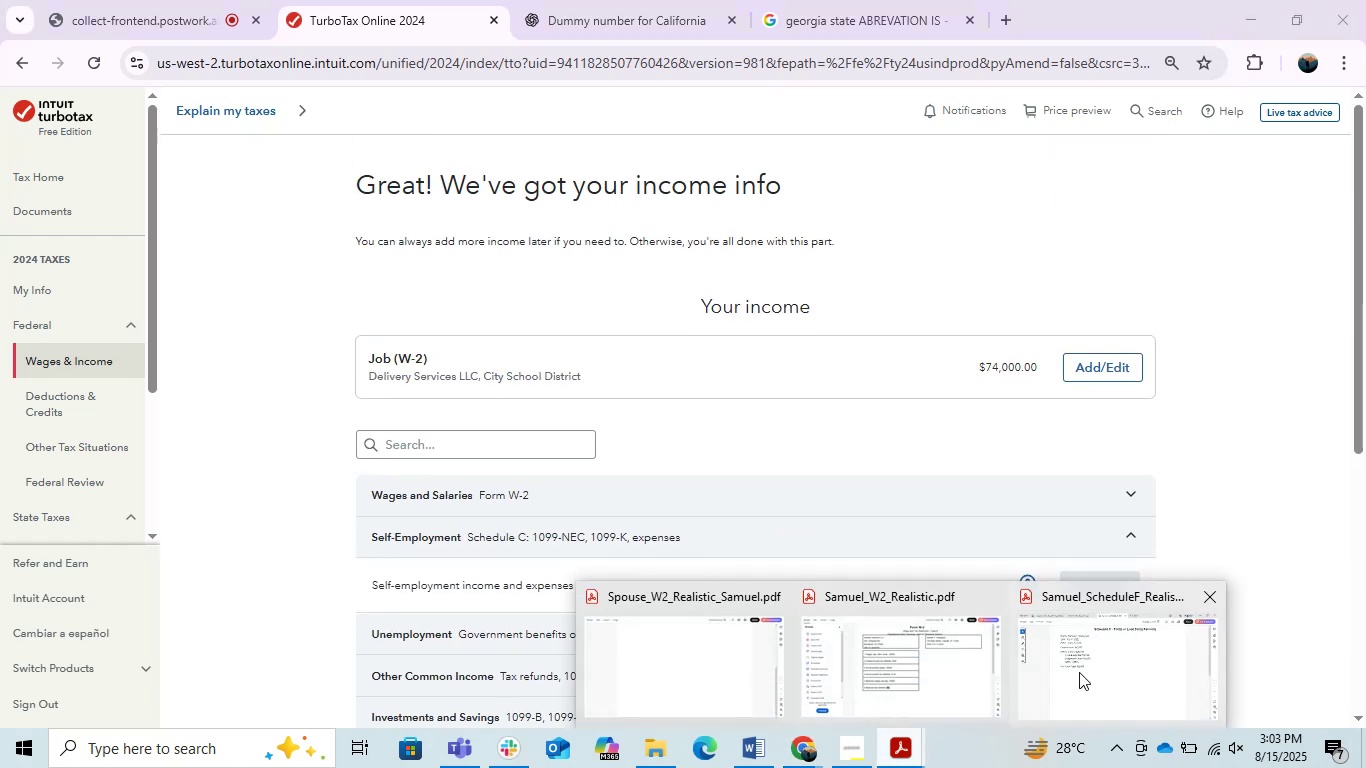 
left_click([1079, 672])
 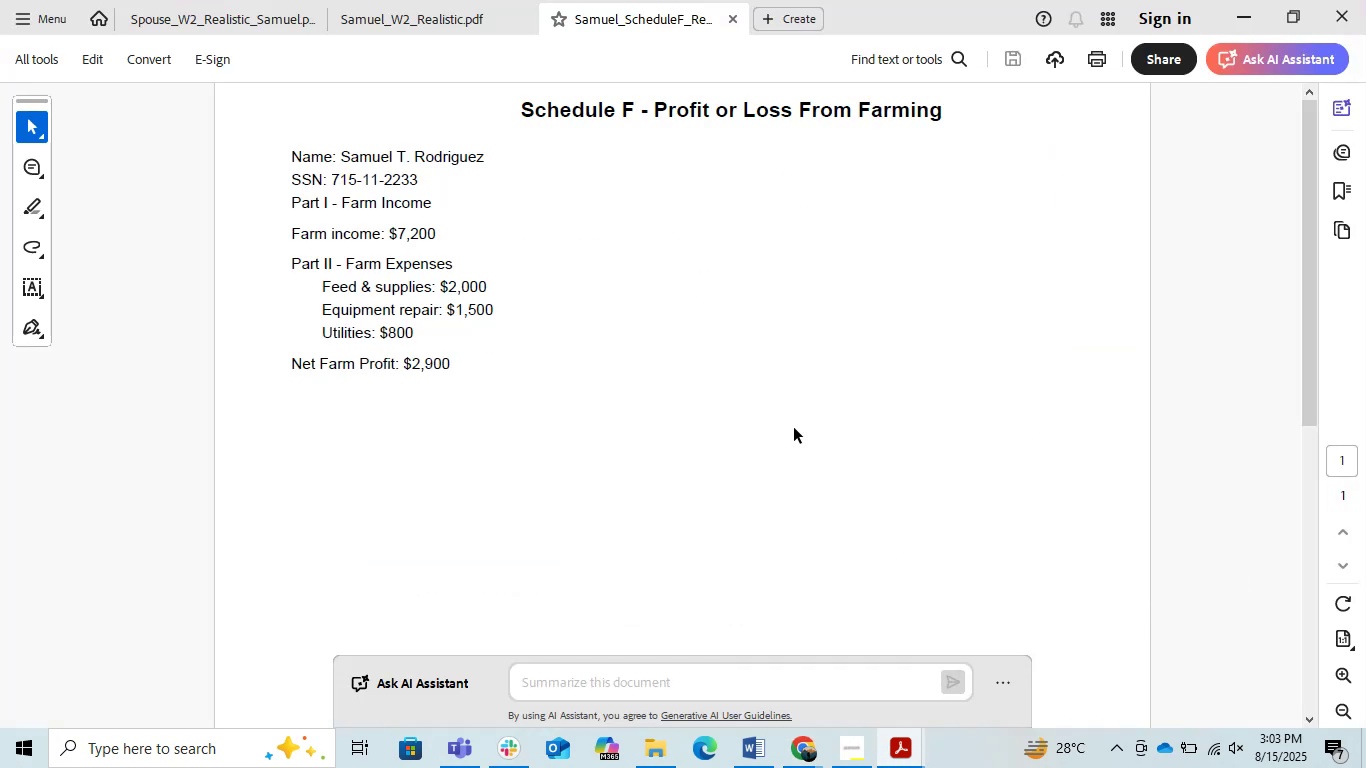 
left_click([786, 421])
 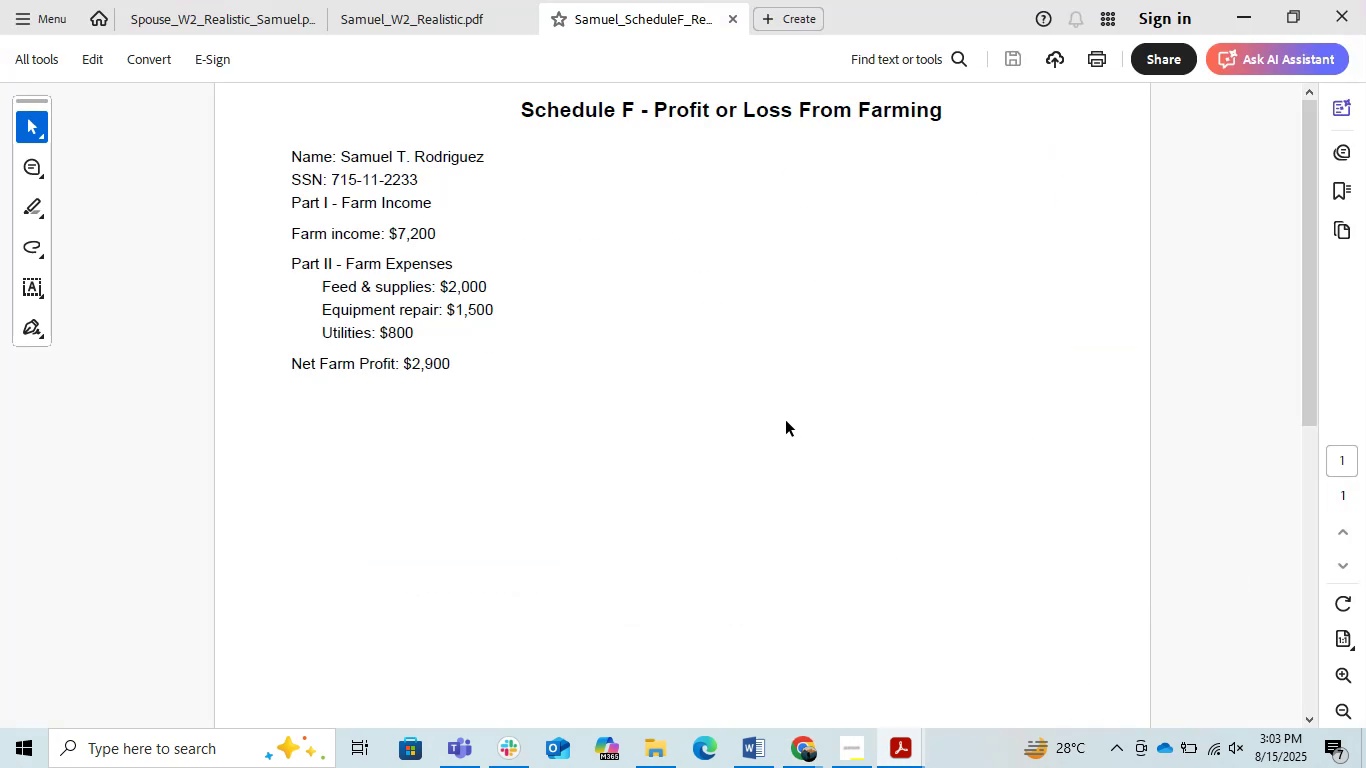 
left_click([786, 421])
 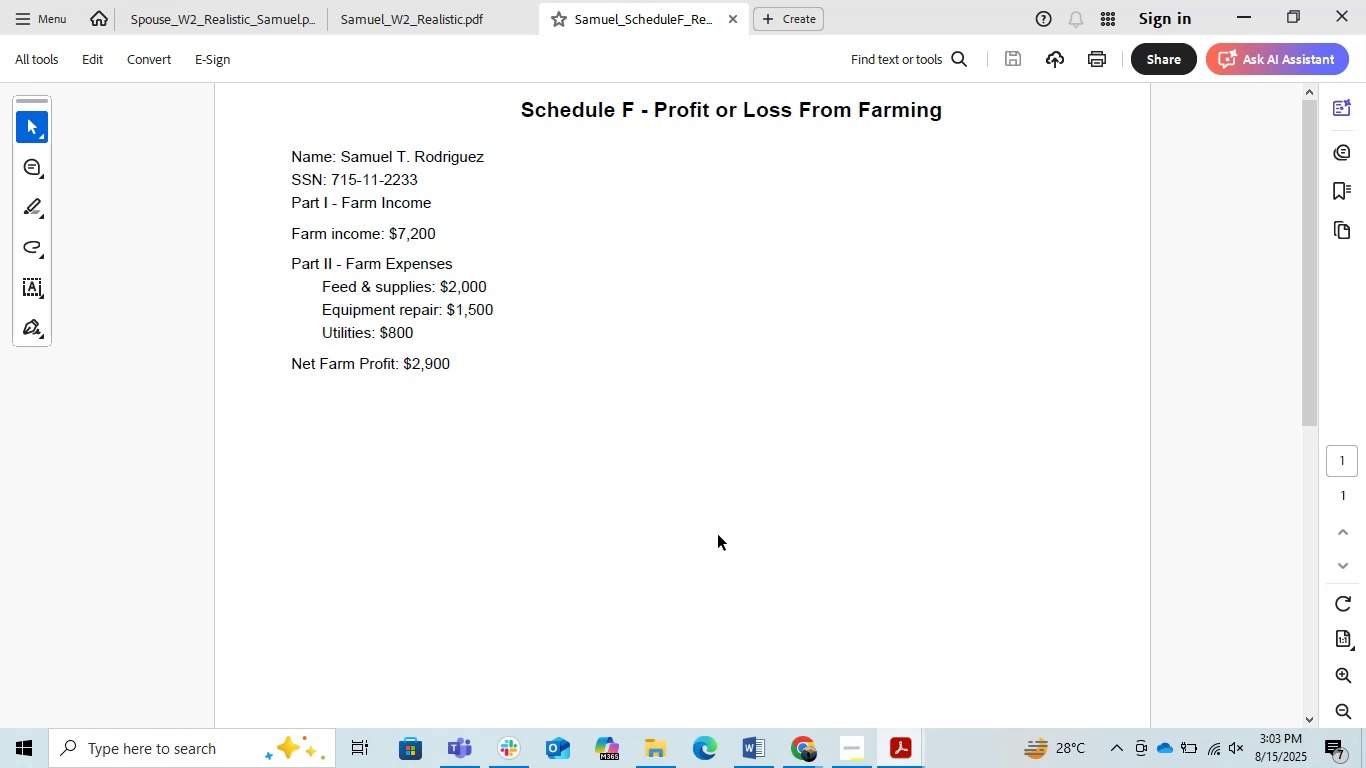 
left_click([578, 545])
 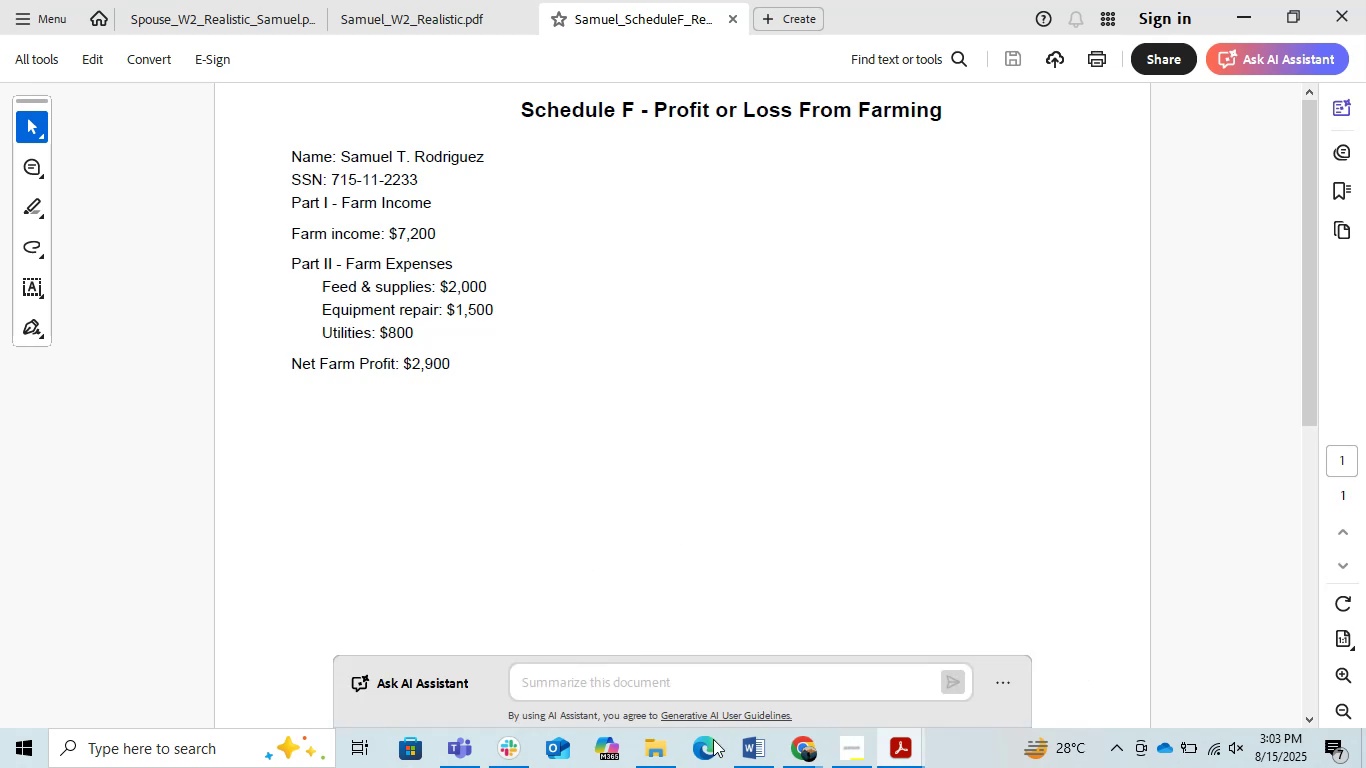 
left_click([809, 746])
 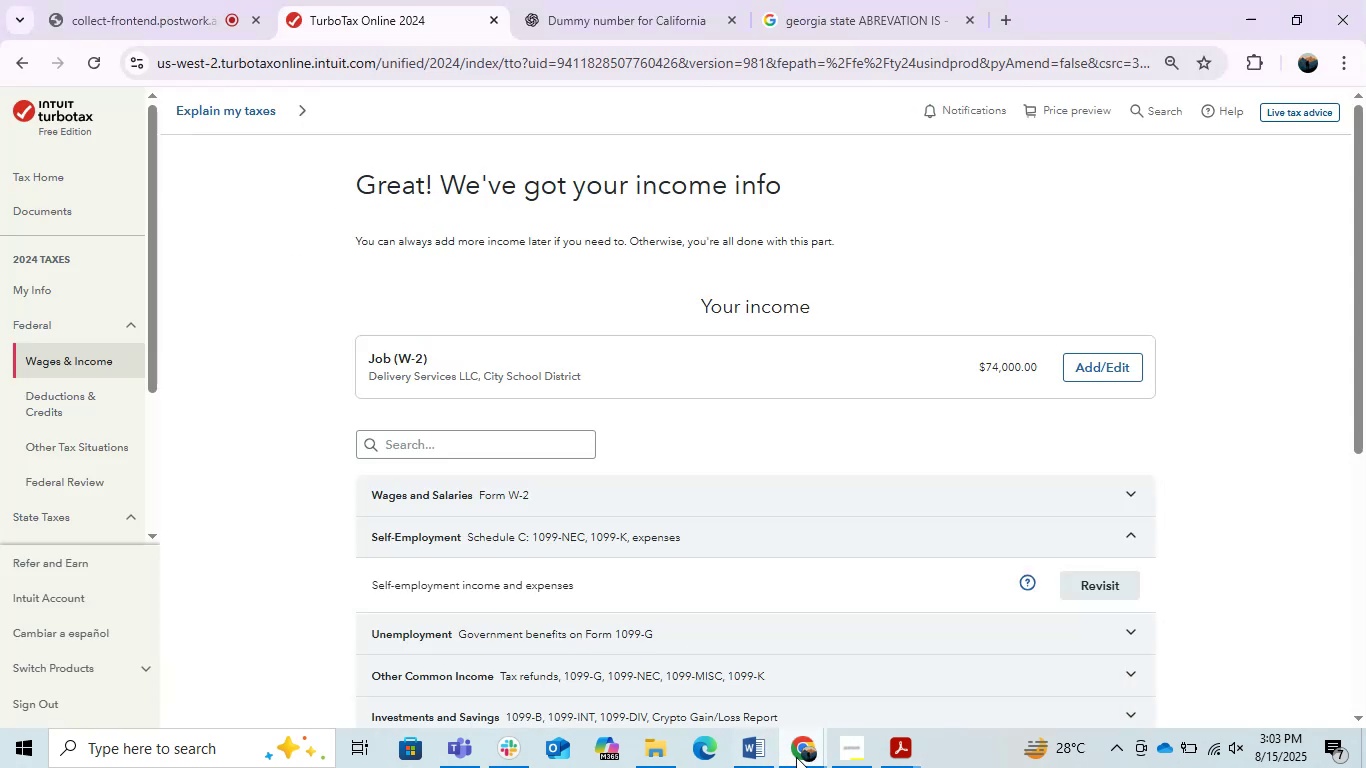 
double_click([802, 654])
 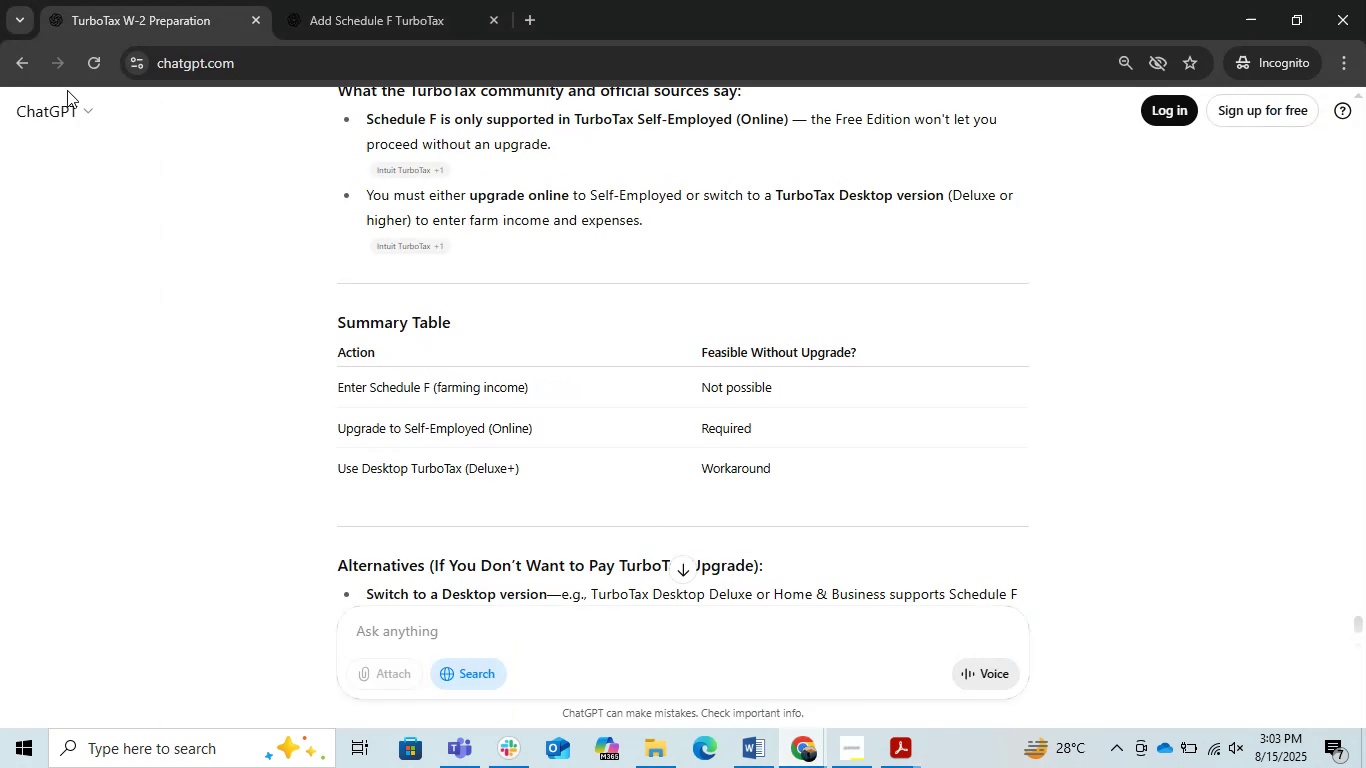 
double_click([75, 102])
 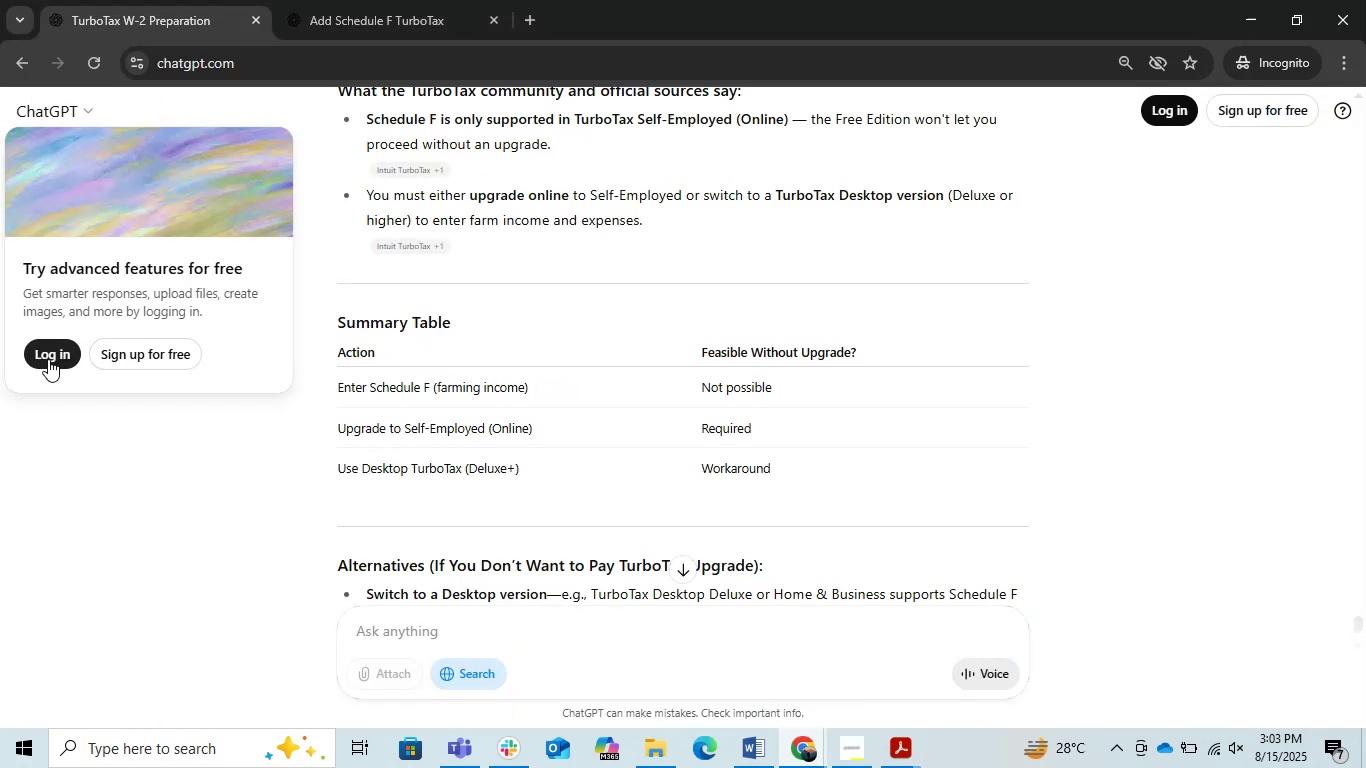 
left_click([107, 460])
 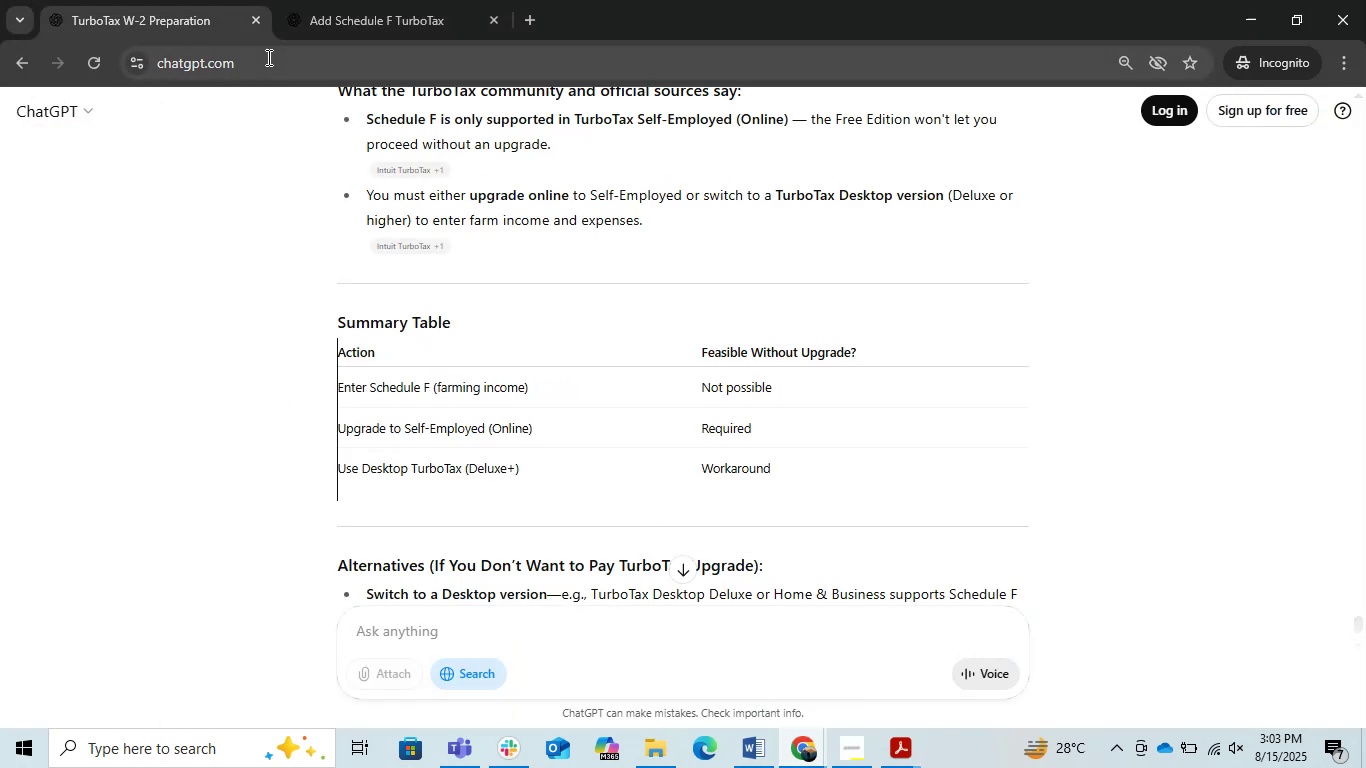 
left_click([267, 57])
 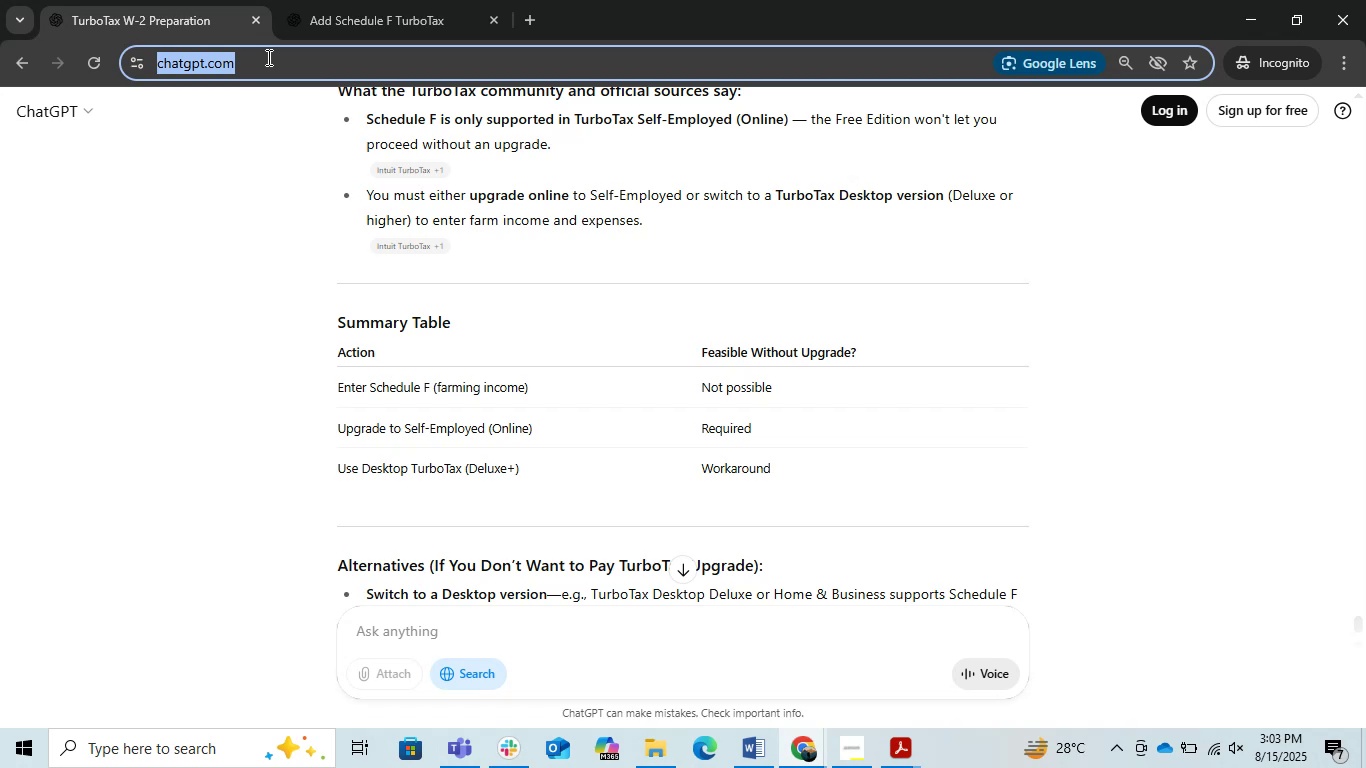 
key(Enter)
 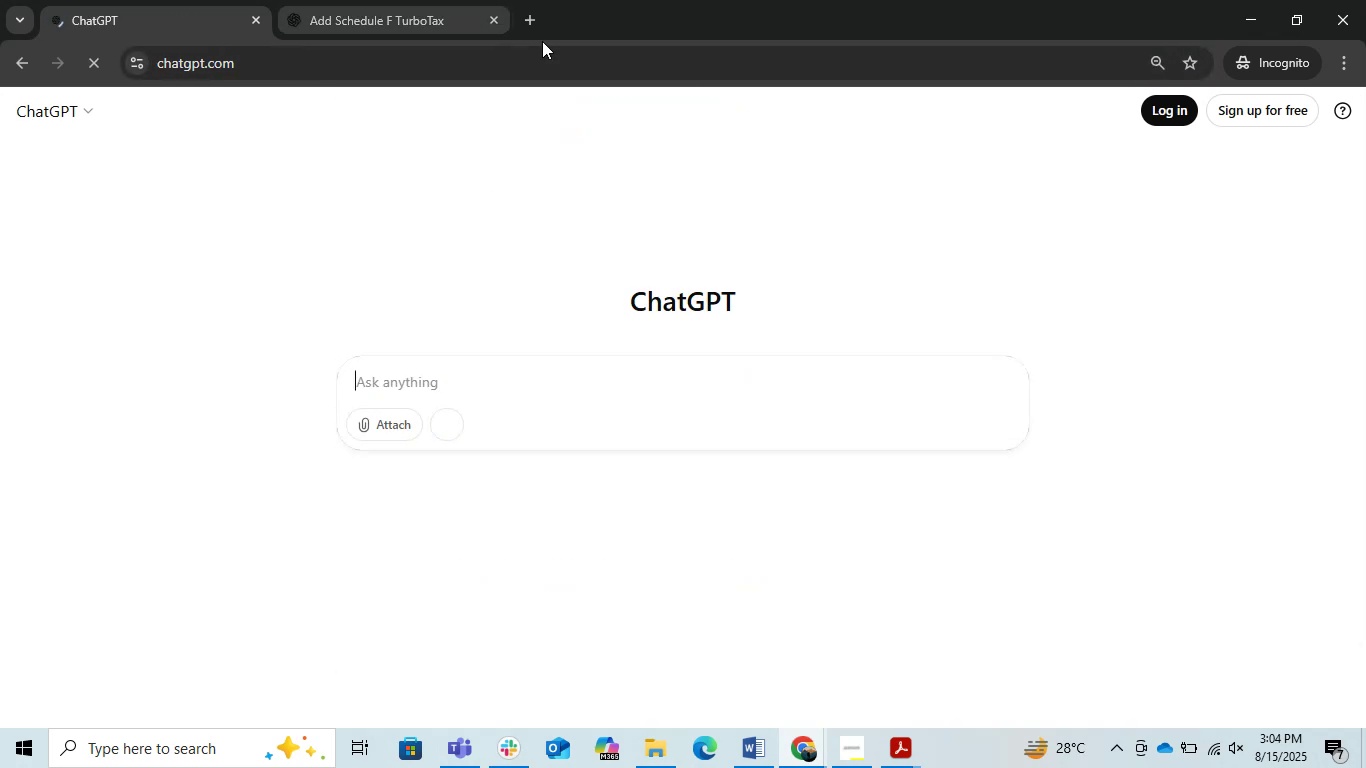 
left_click([532, 0])
 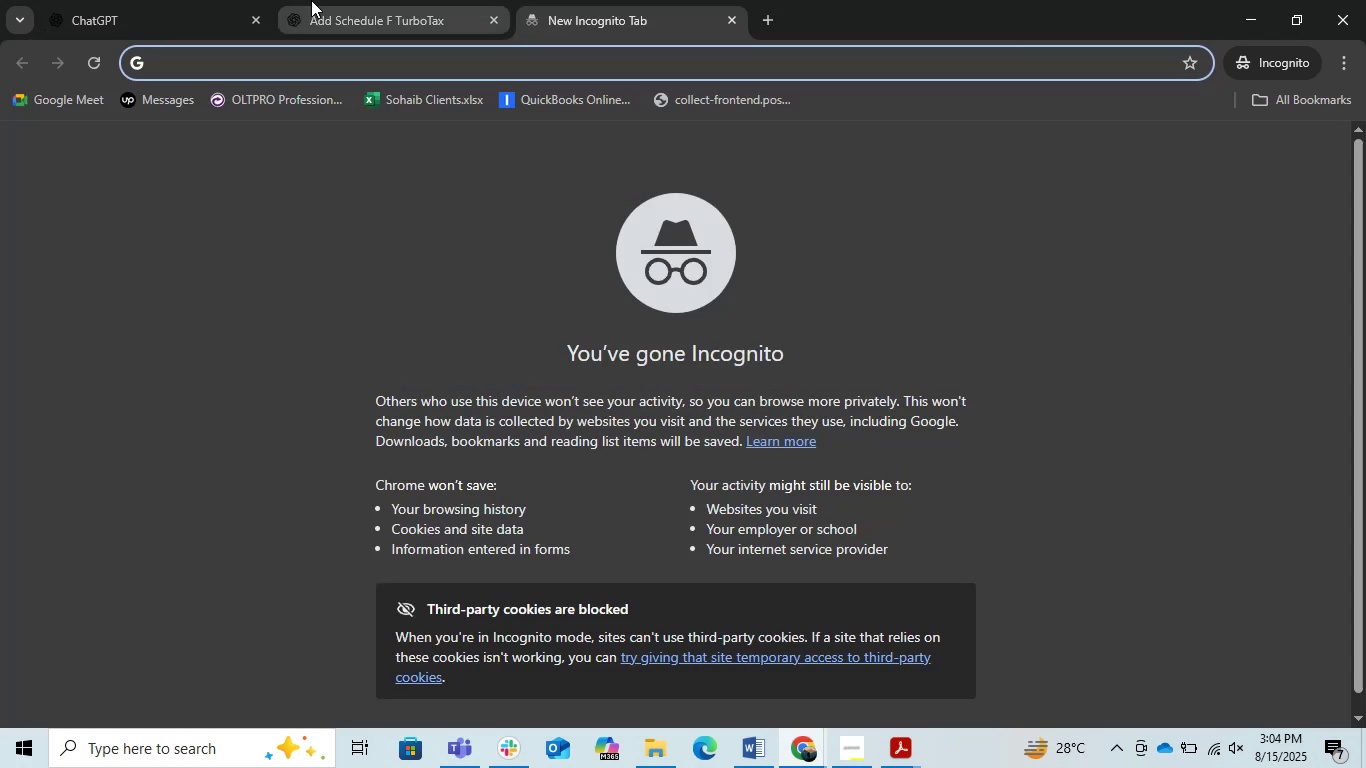 
left_click([235, 0])
 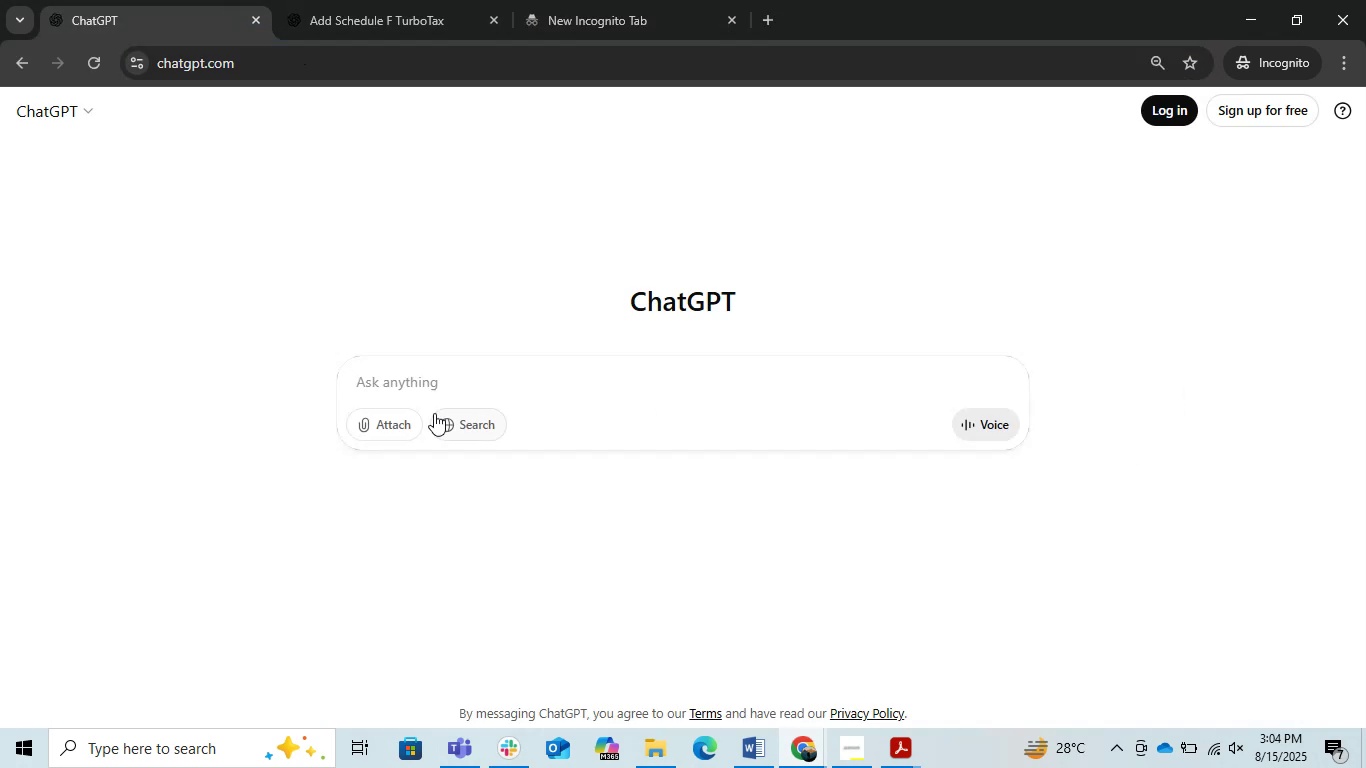 
left_click([492, 367])
 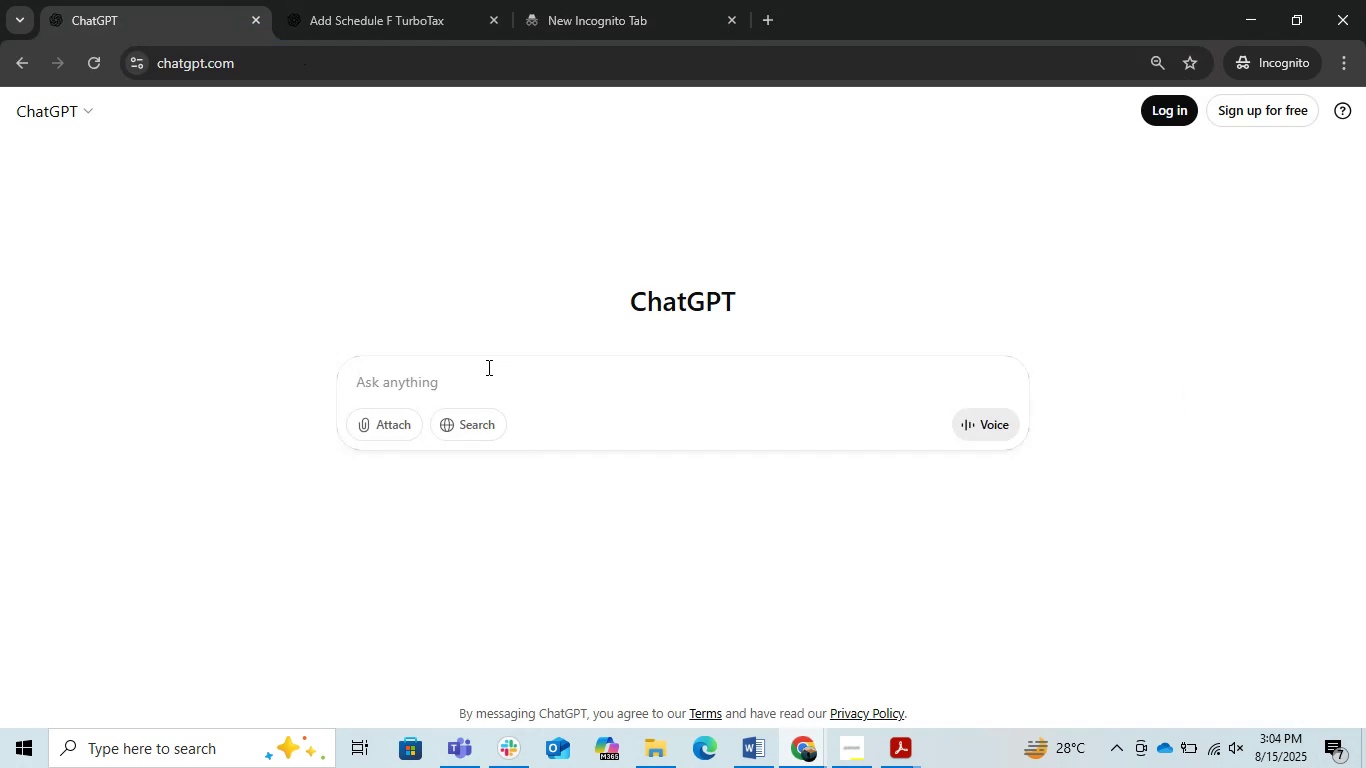 
type(where to add profit and loss after w)
key(Backspace)
type(adding w-2 in tarv)
key(Backspace)
type(botax )
 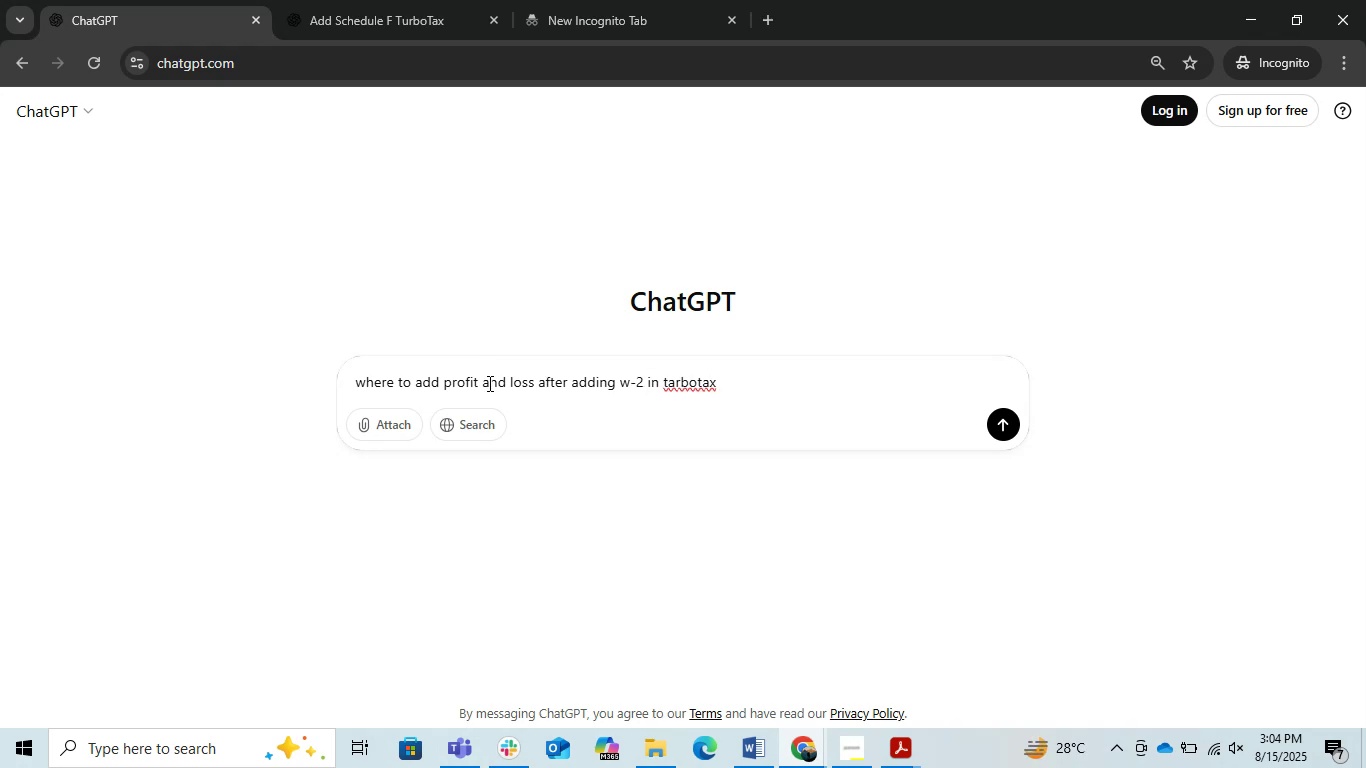 
left_click([493, 432])
 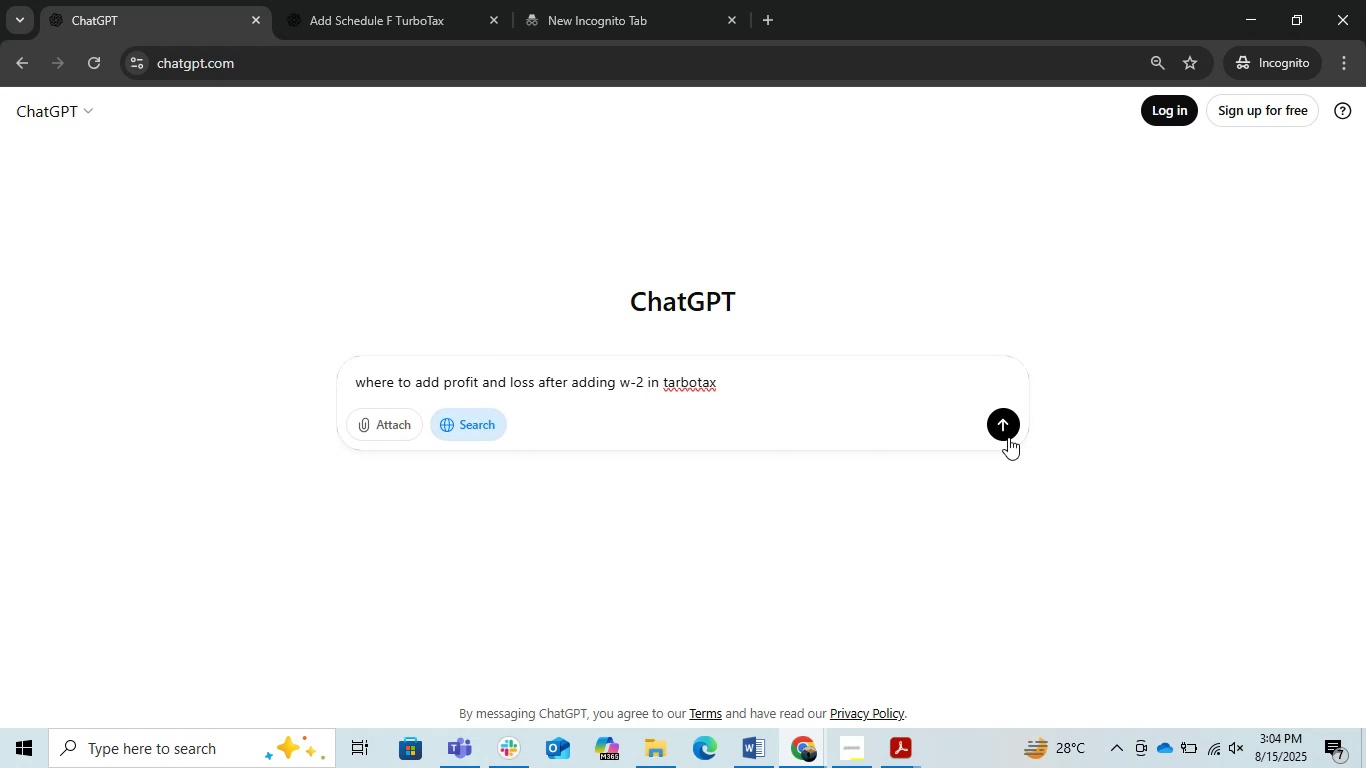 
left_click([995, 423])
 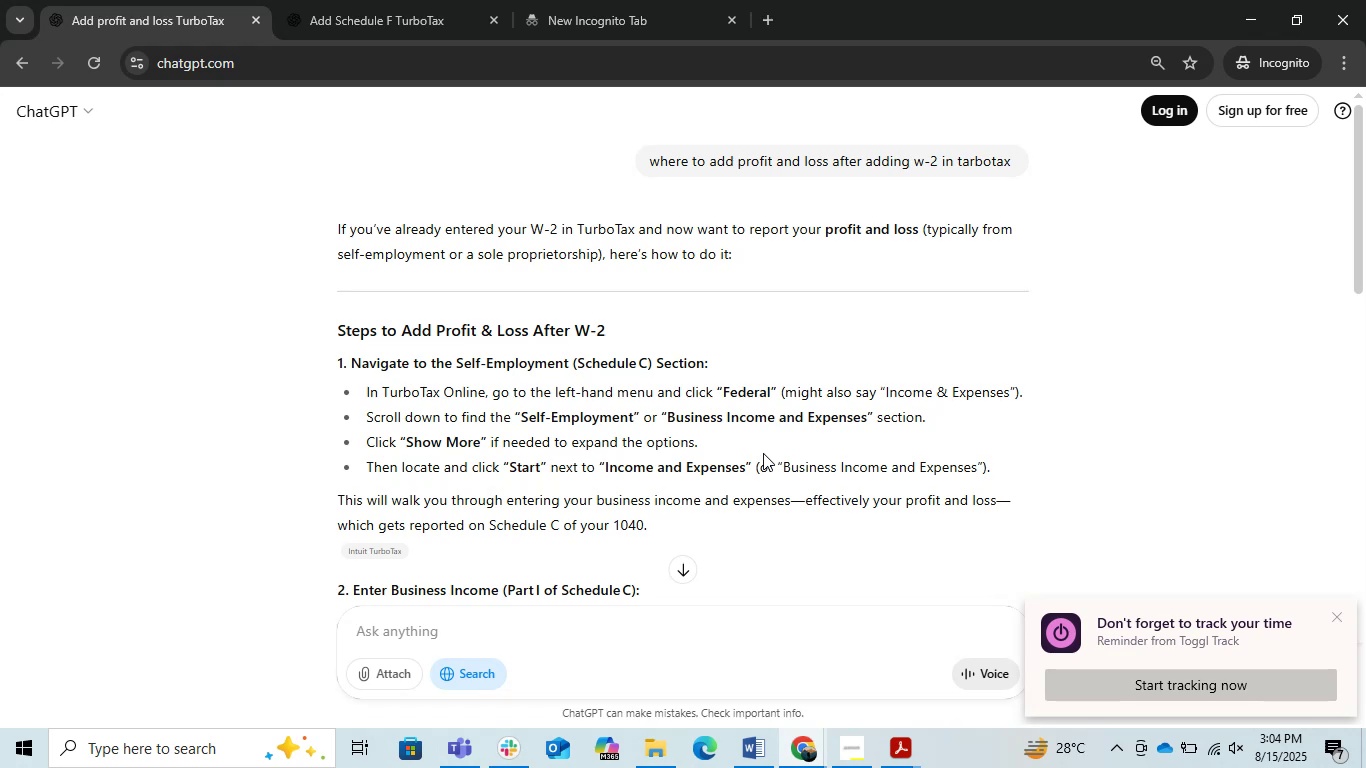 
wait(34.31)
 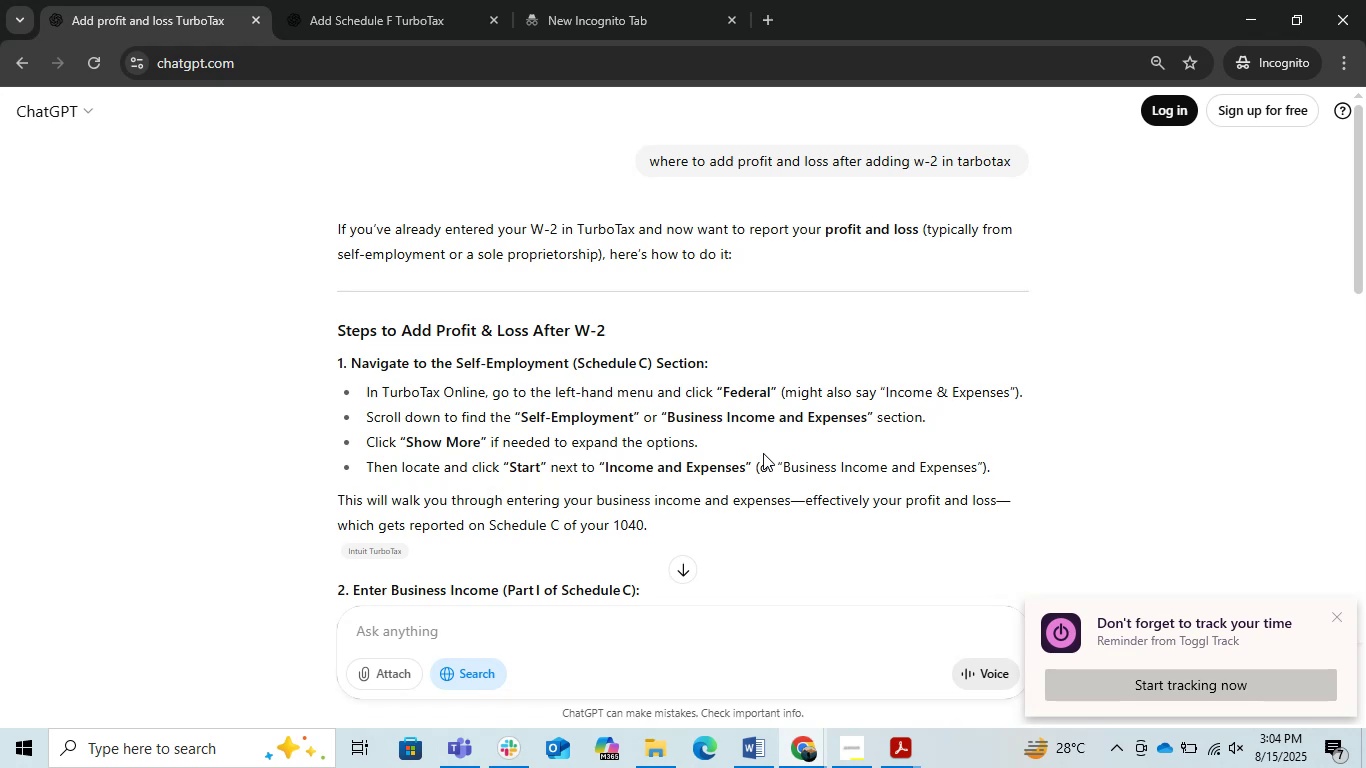 
scroll: coordinate [828, 592], scroll_direction: down, amount: 2.0
 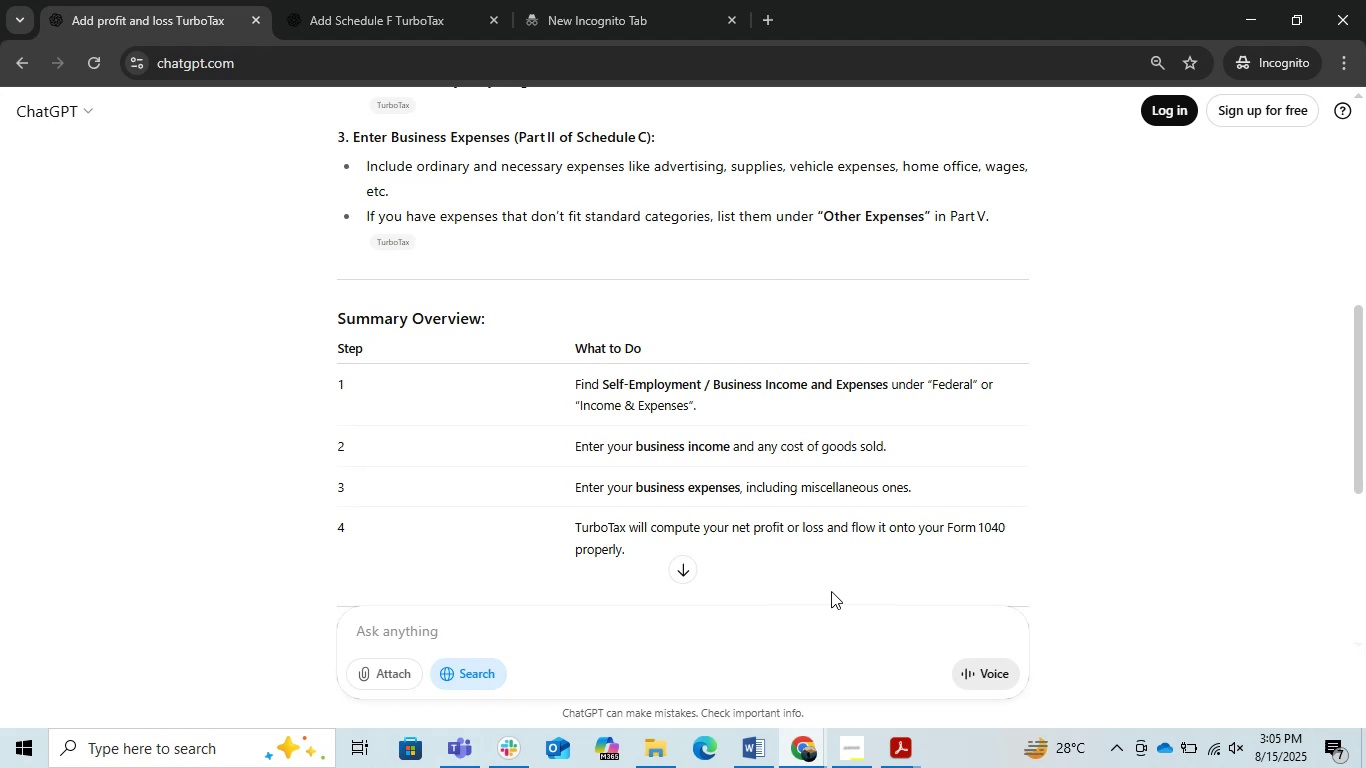 
wait(29.18)
 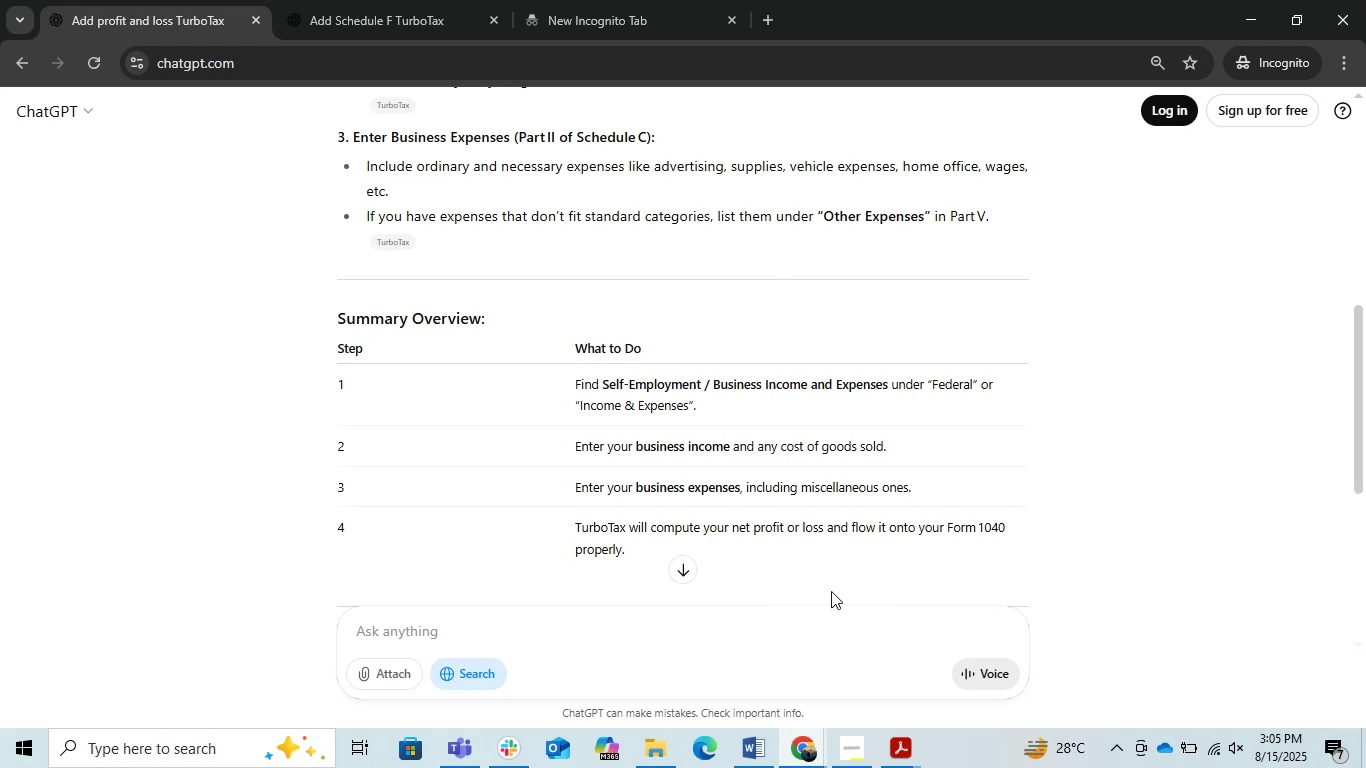 
scroll: coordinate [804, 452], scroll_direction: down, amount: 3.0
 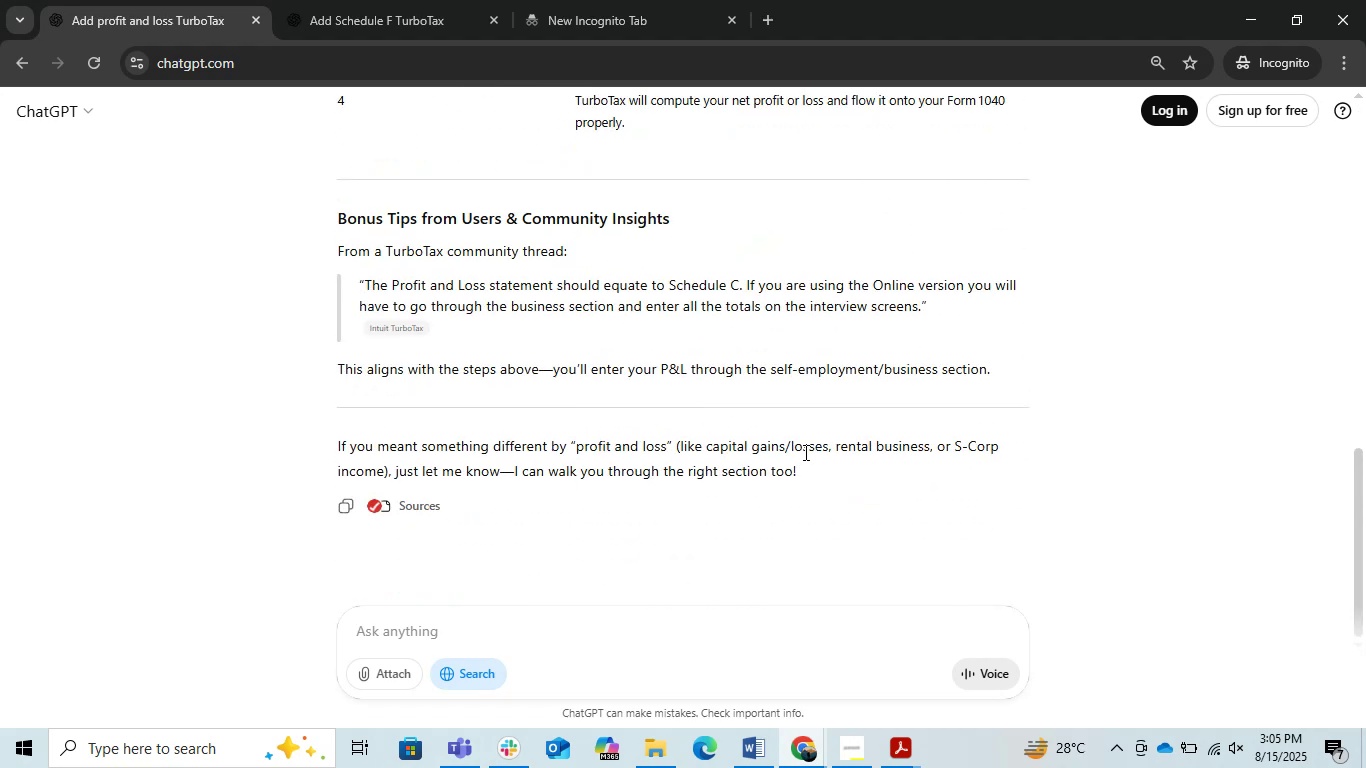 
wait(10.6)
 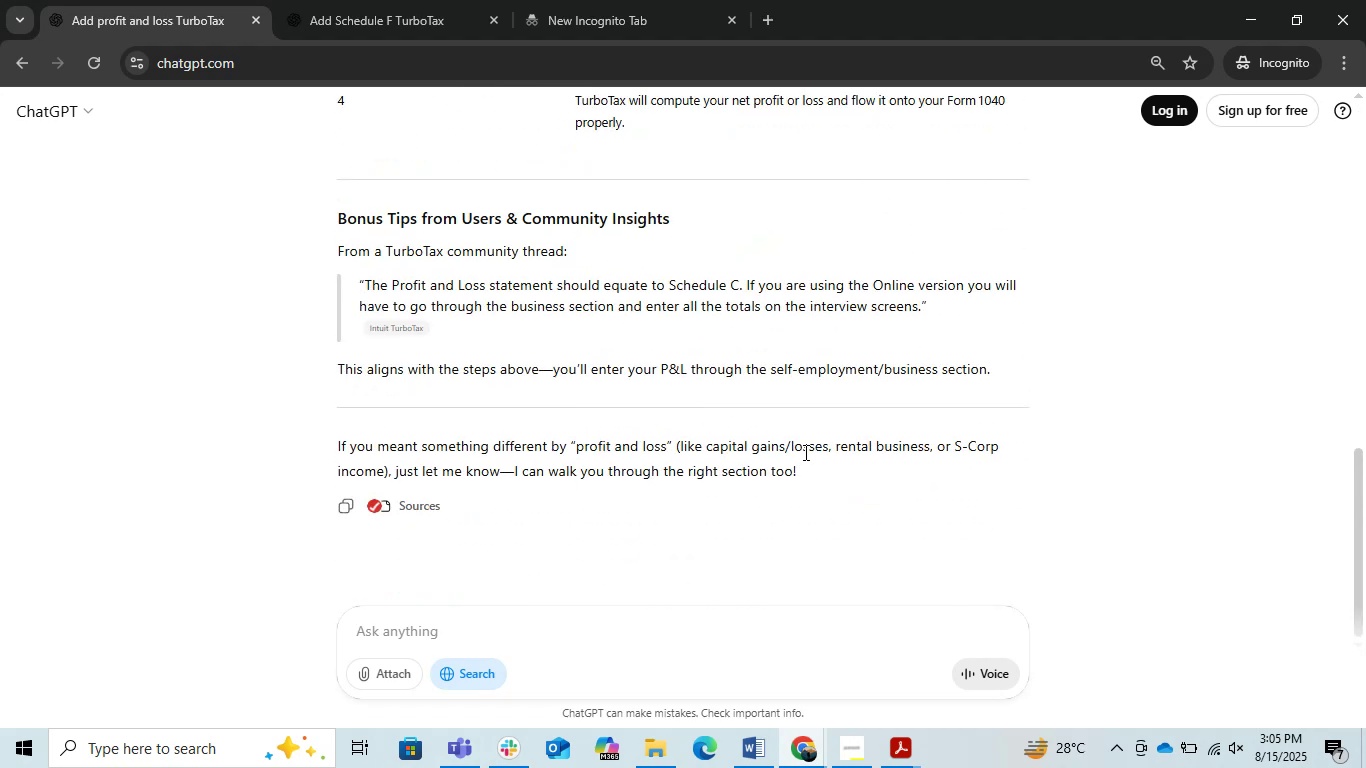 
left_click([800, 740])
 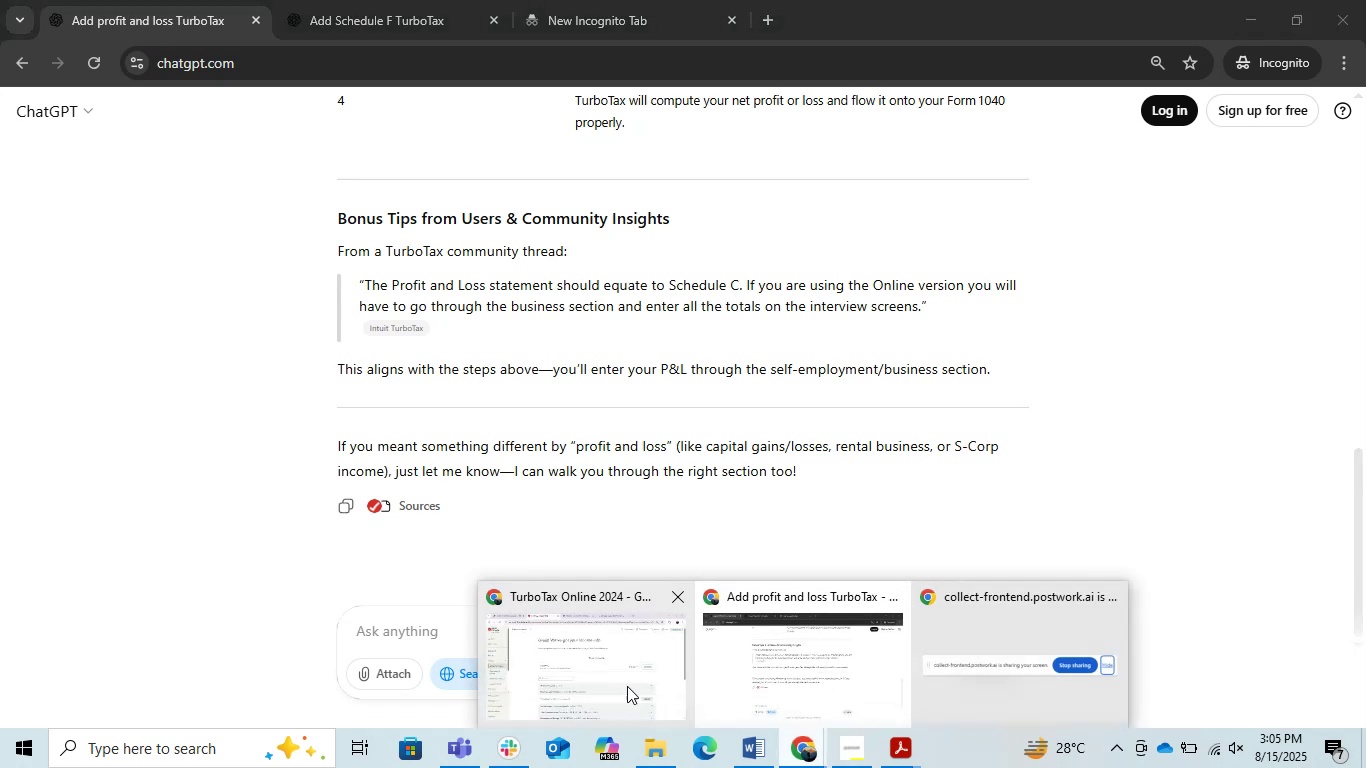 
left_click([626, 687])
 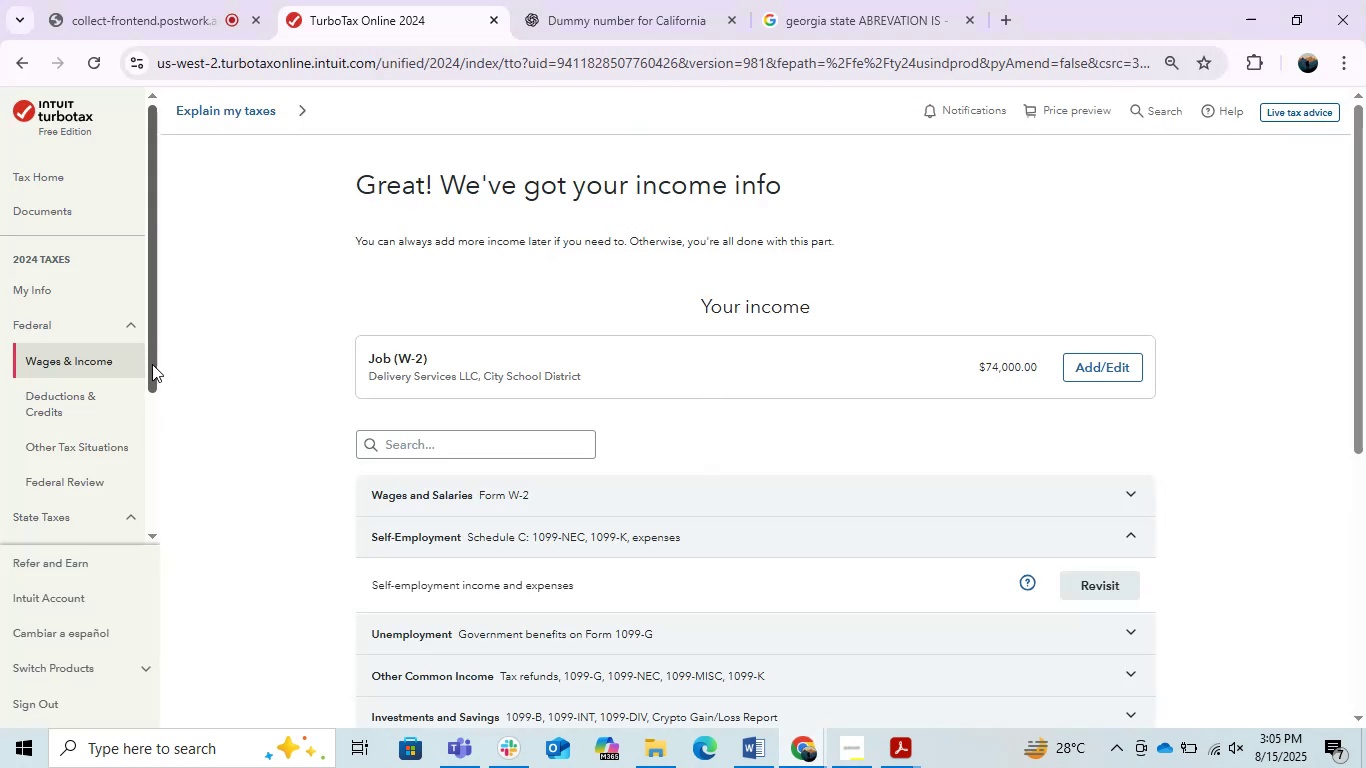 
left_click([83, 403])
 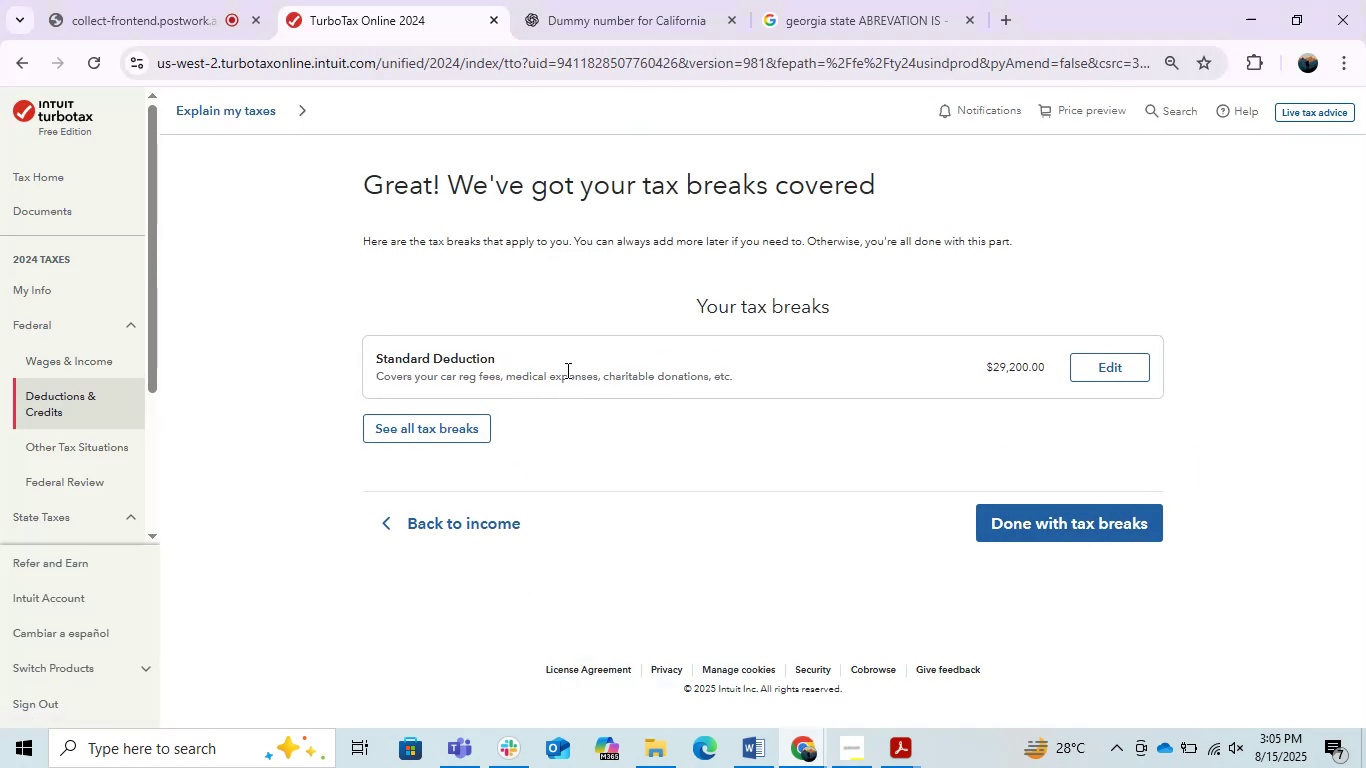 
wait(8.82)
 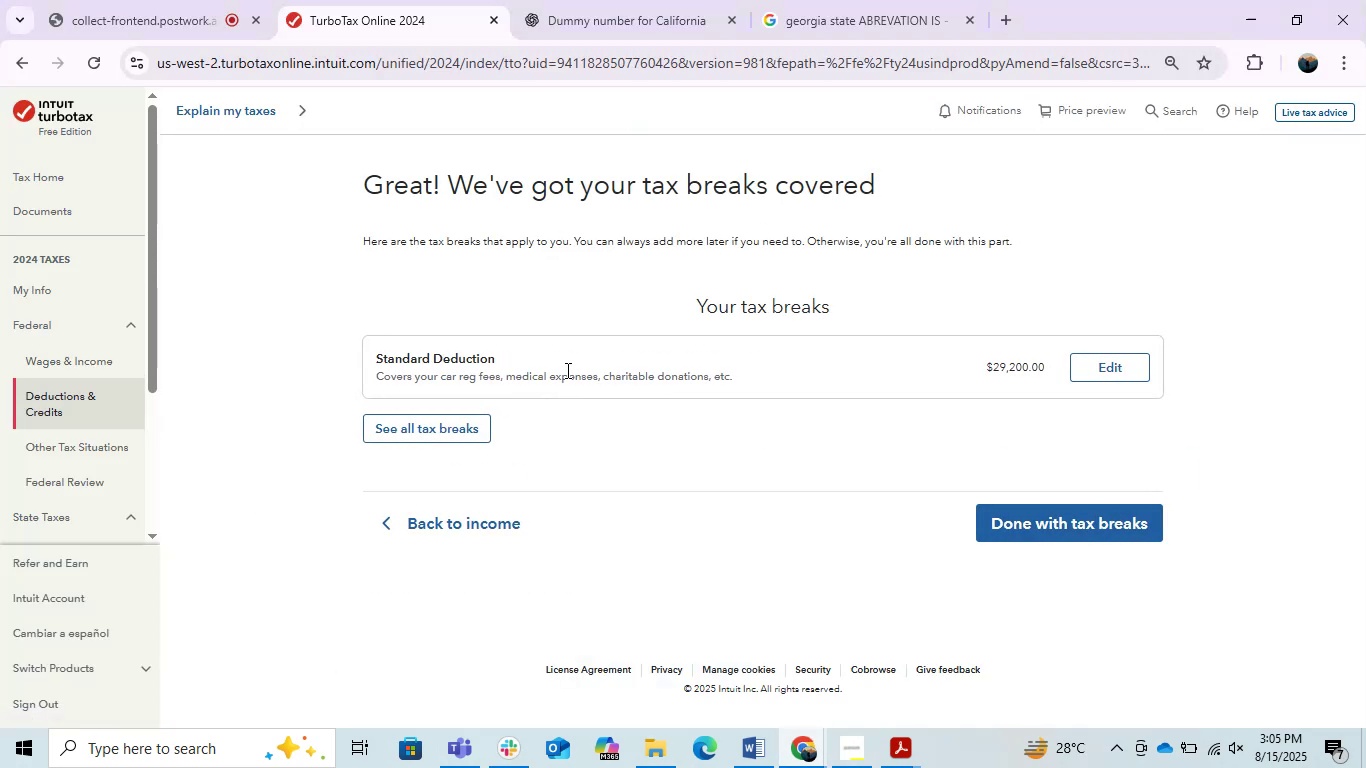 
left_click([1100, 379])
 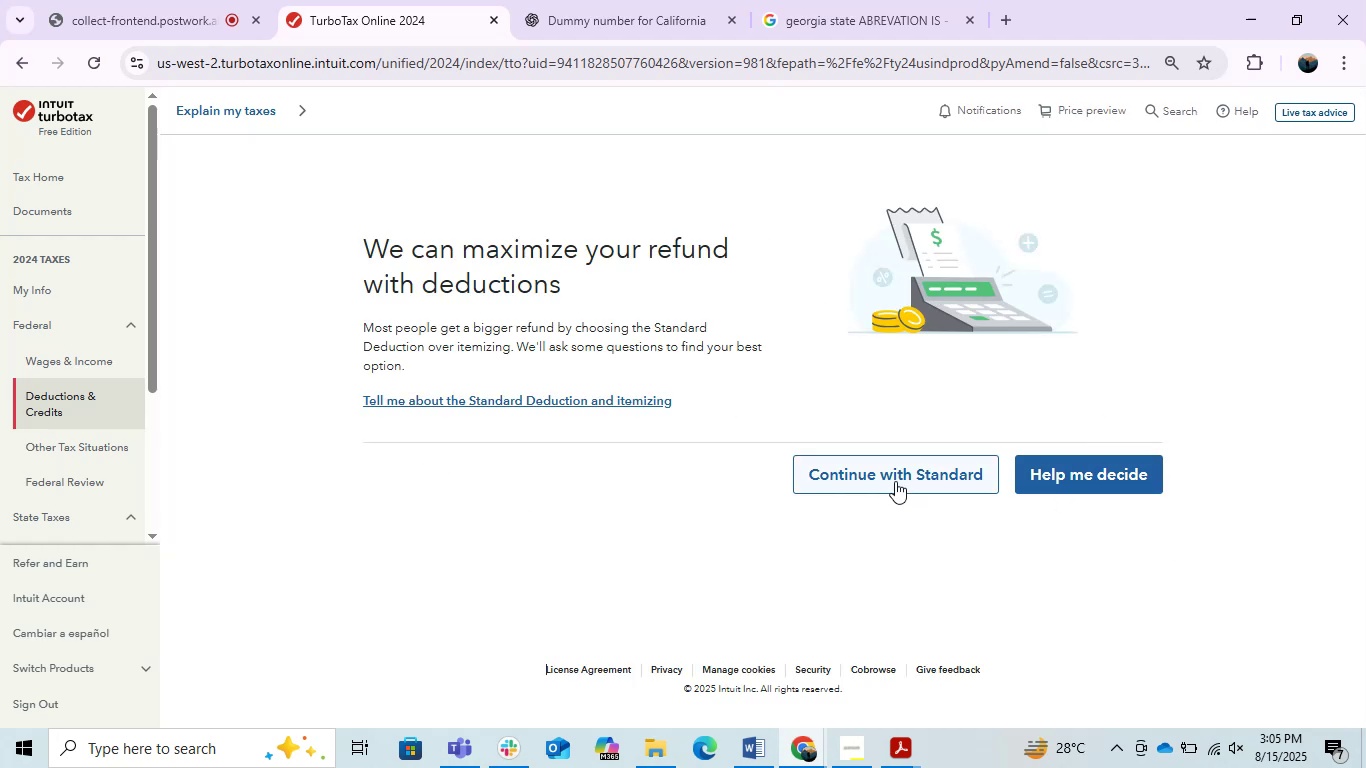 
left_click([895, 479])
 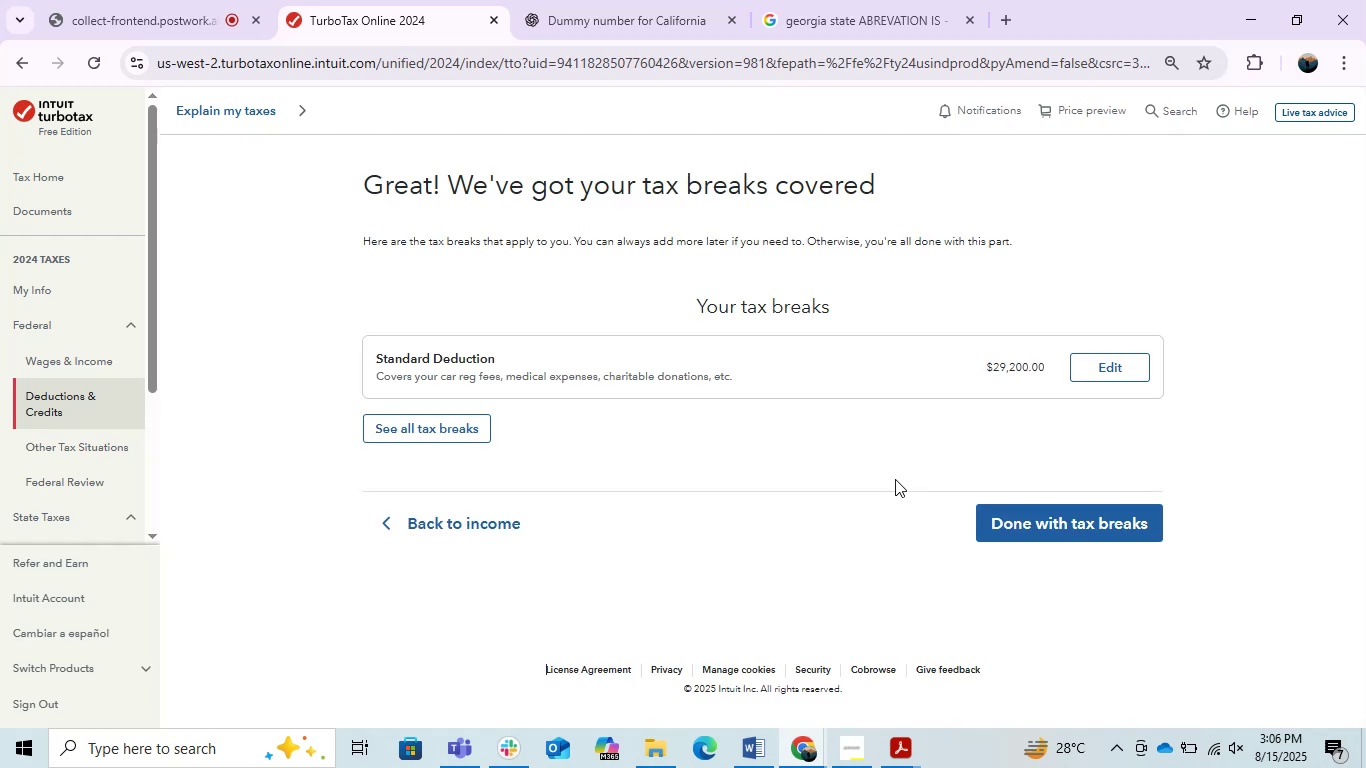 
wait(8.74)
 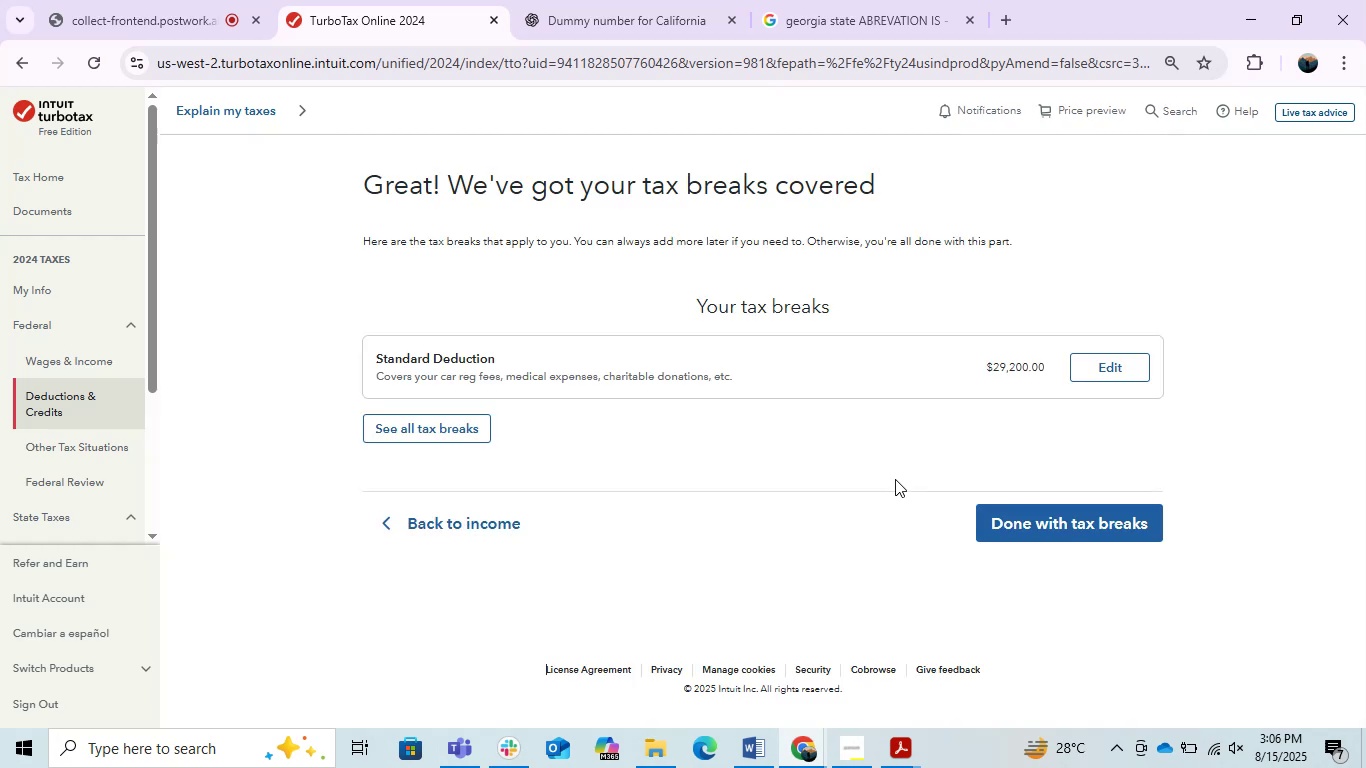 
scroll: coordinate [124, 520], scroll_direction: down, amount: 3.0
 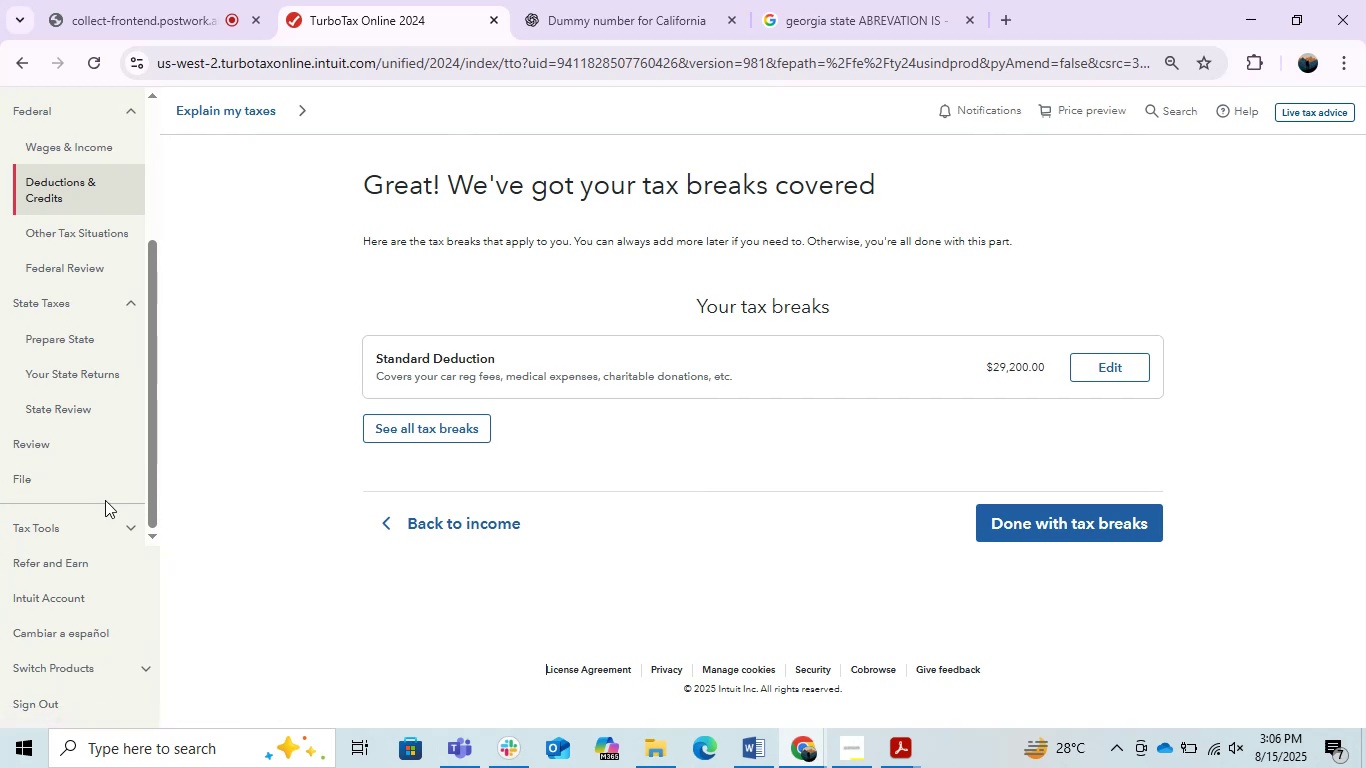 
left_click([68, 271])
 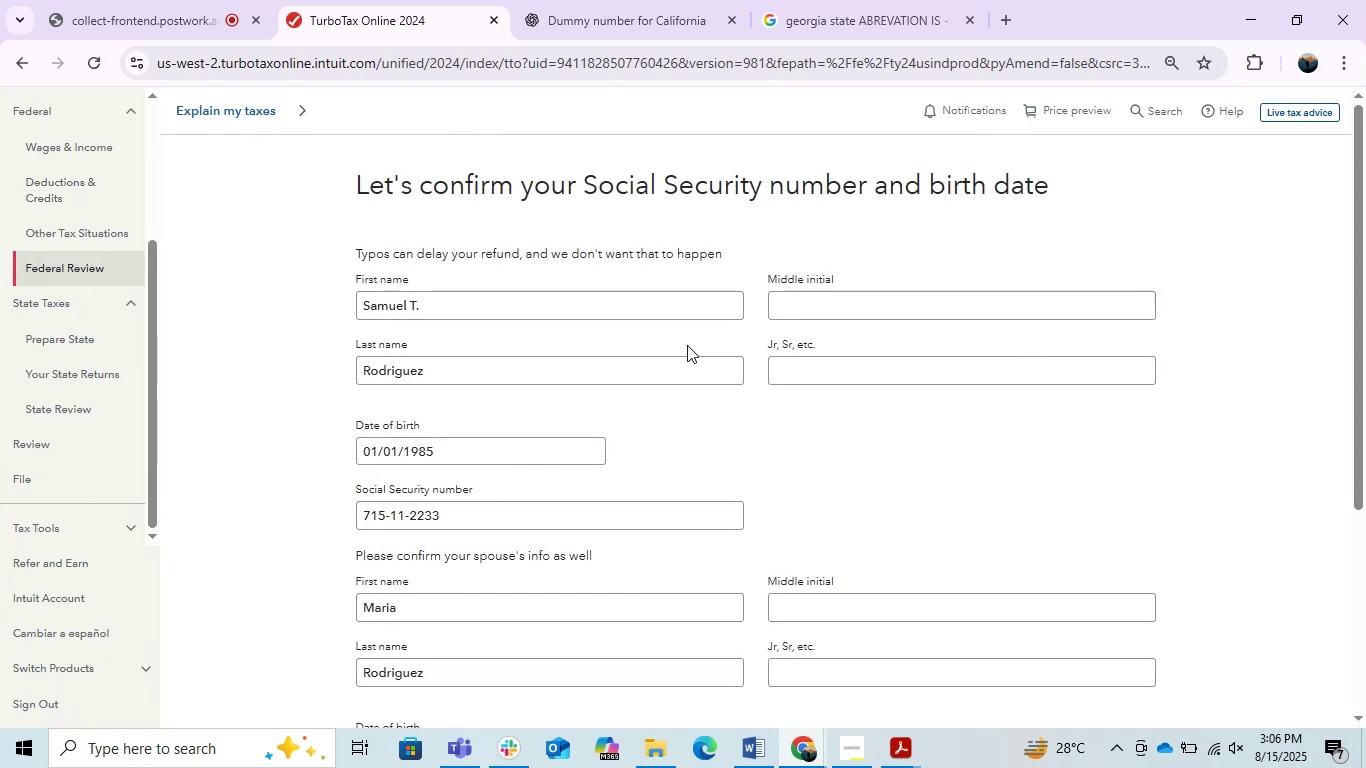 
scroll: coordinate [712, 541], scroll_direction: down, amount: 4.0
 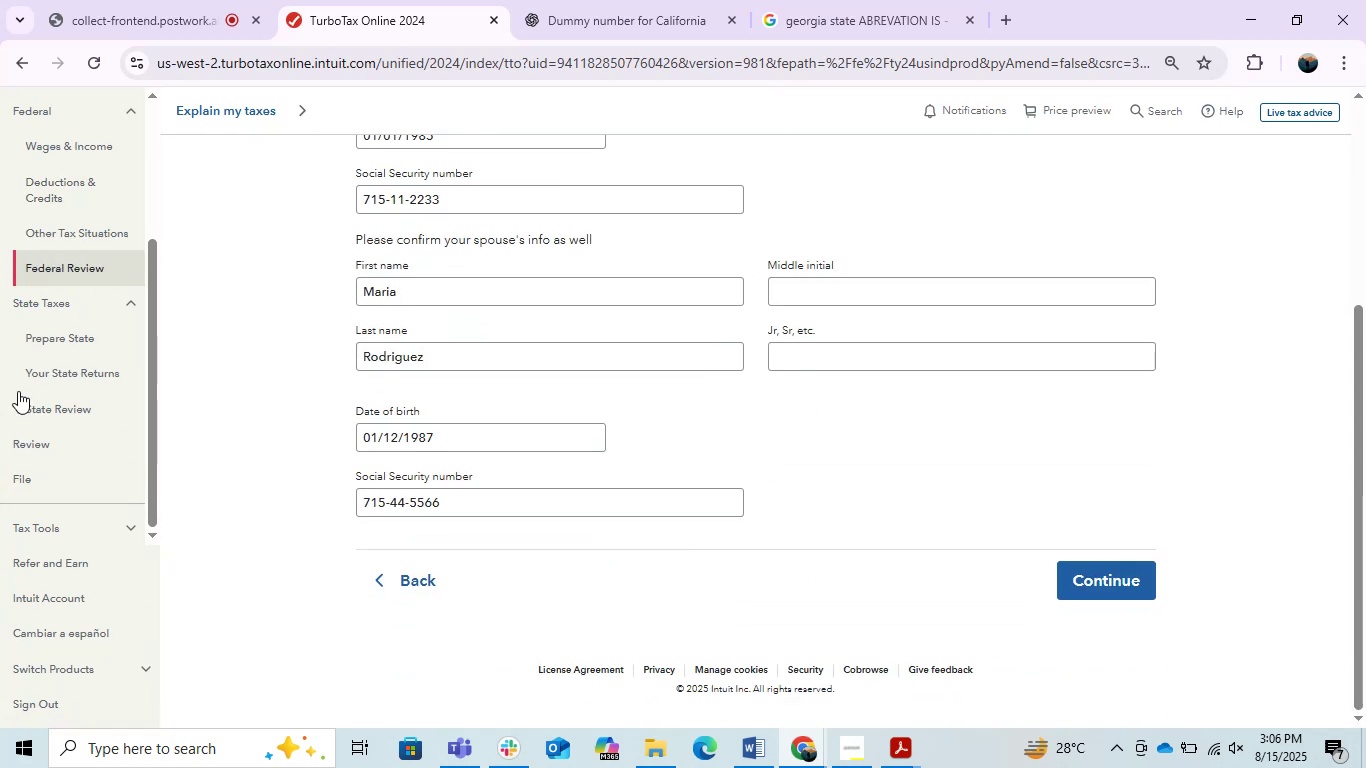 
scroll: coordinate [32, 389], scroll_direction: up, amount: 1.0
 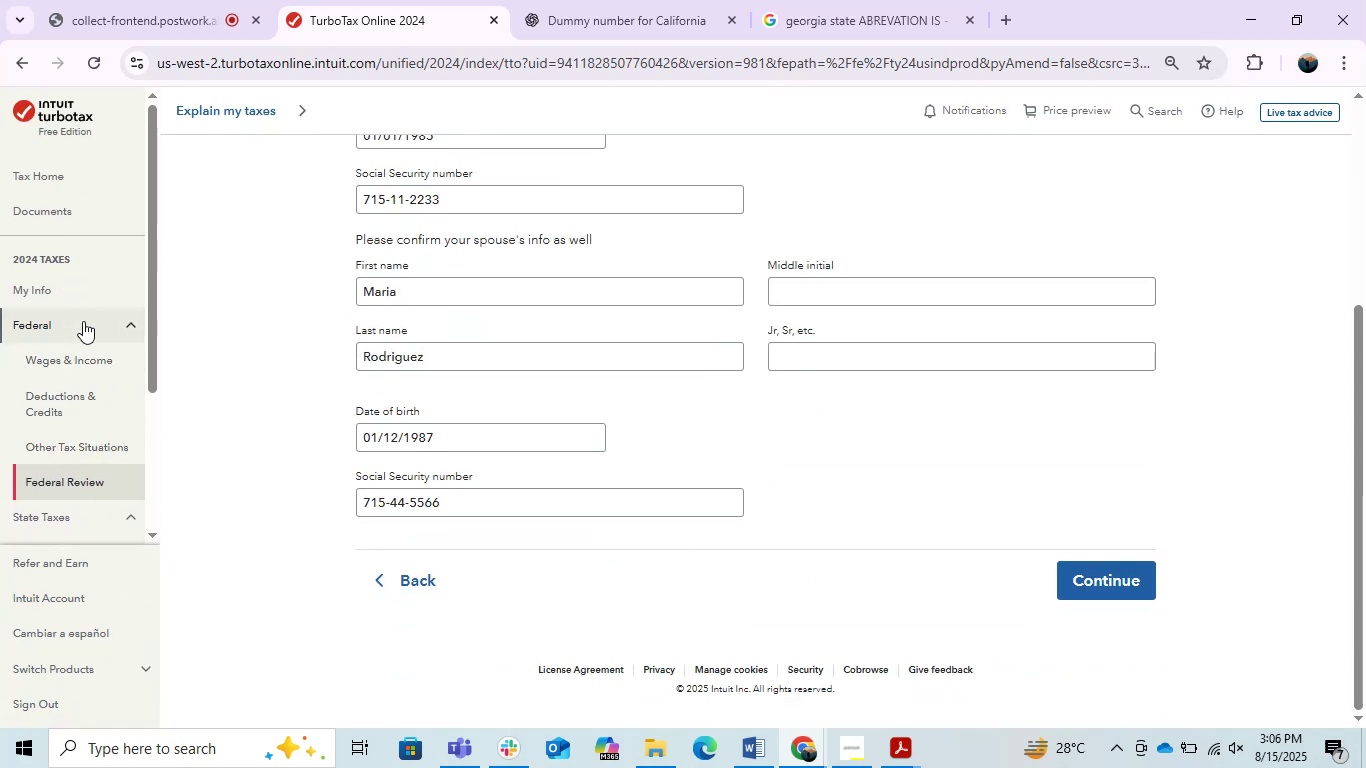 
left_click([85, 359])
 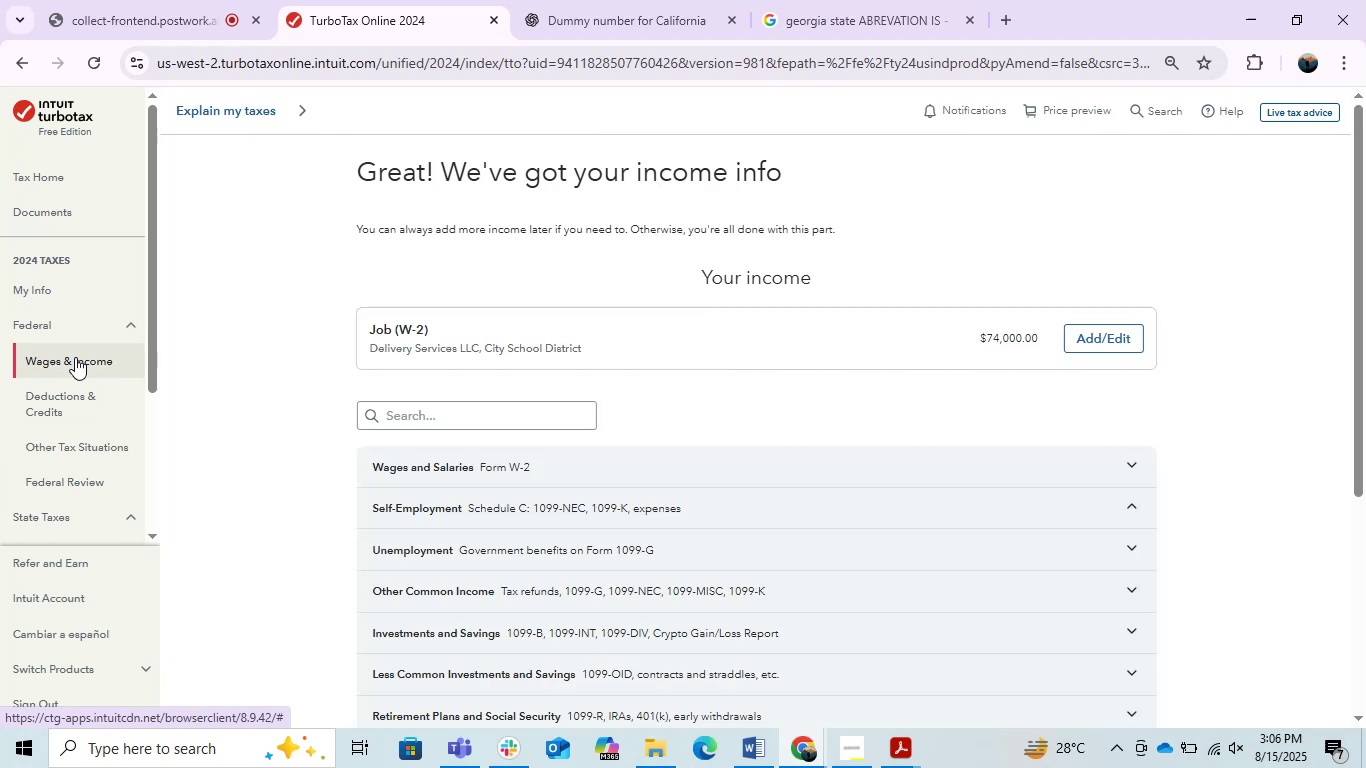 
scroll: coordinate [573, 374], scroll_direction: down, amount: 1.0
 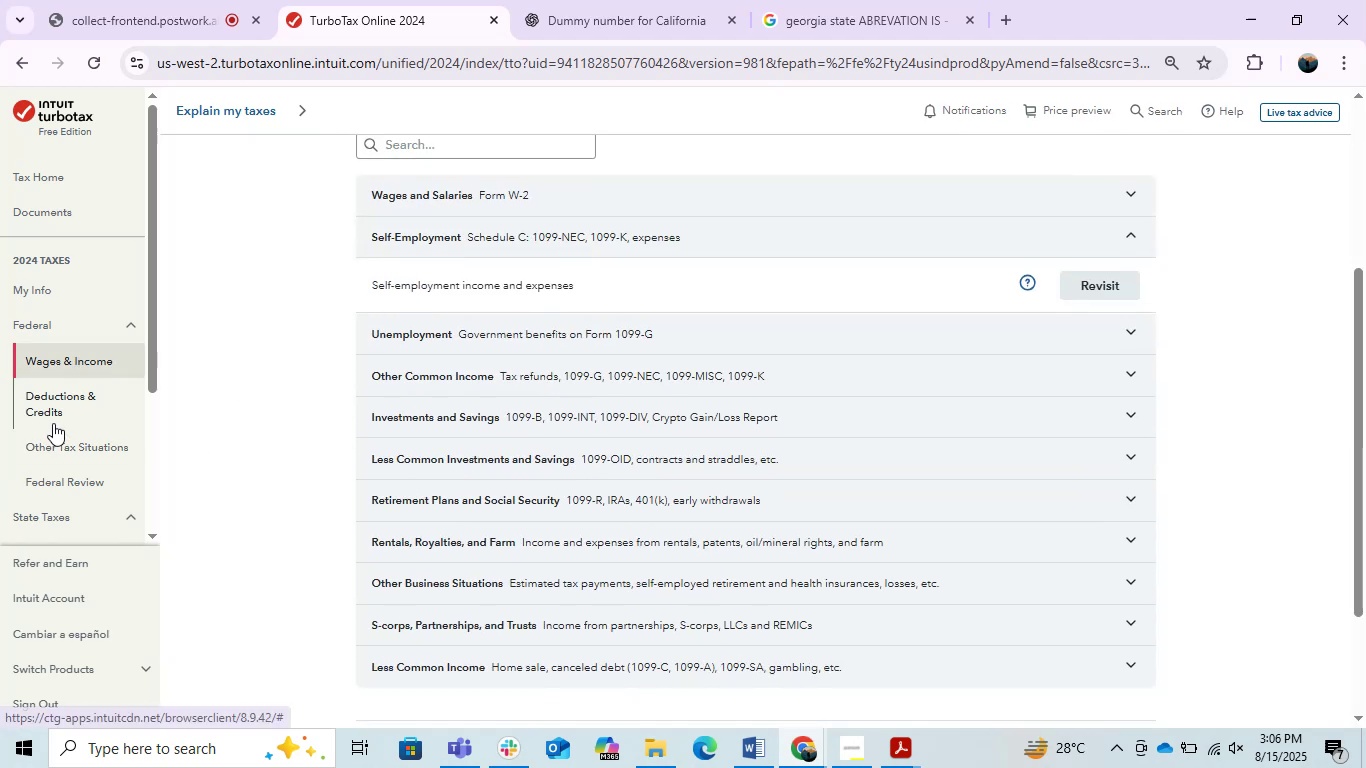 
left_click([56, 405])
 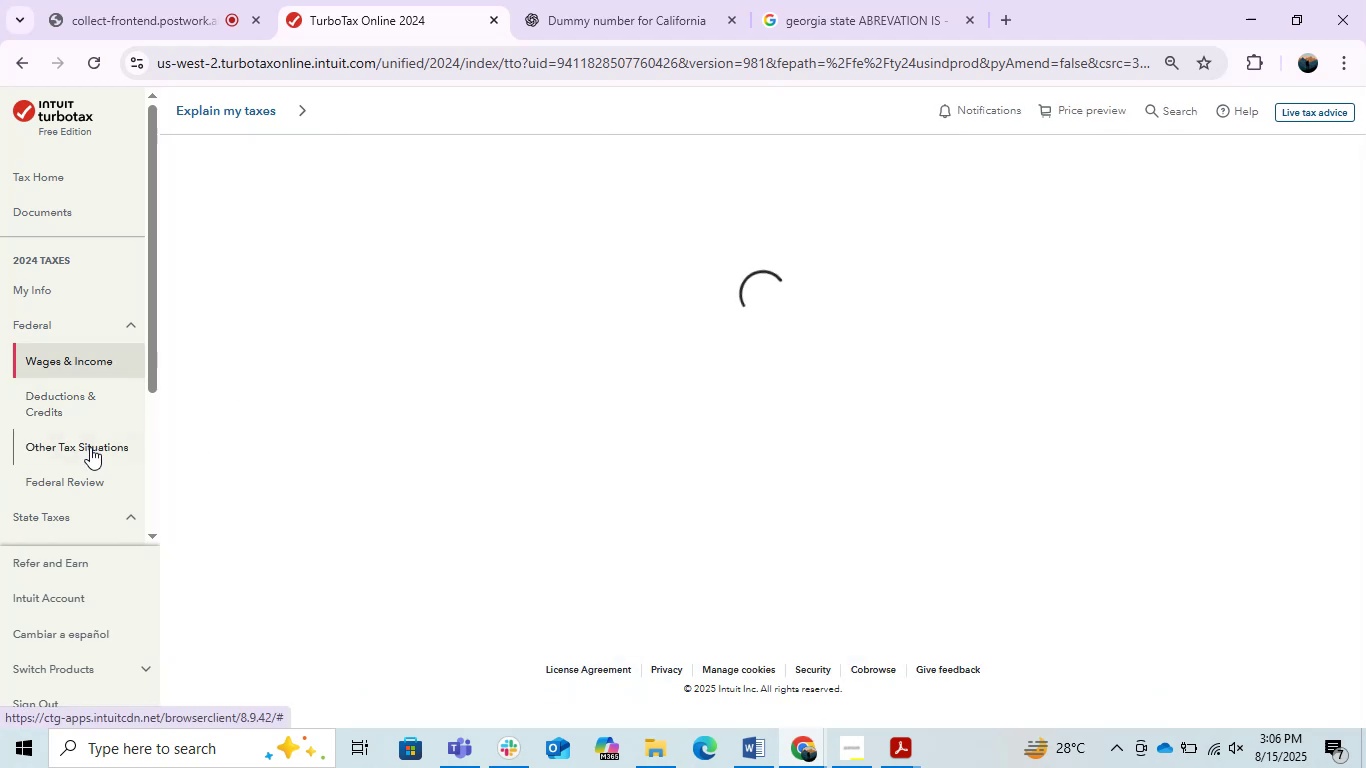 
left_click([90, 447])
 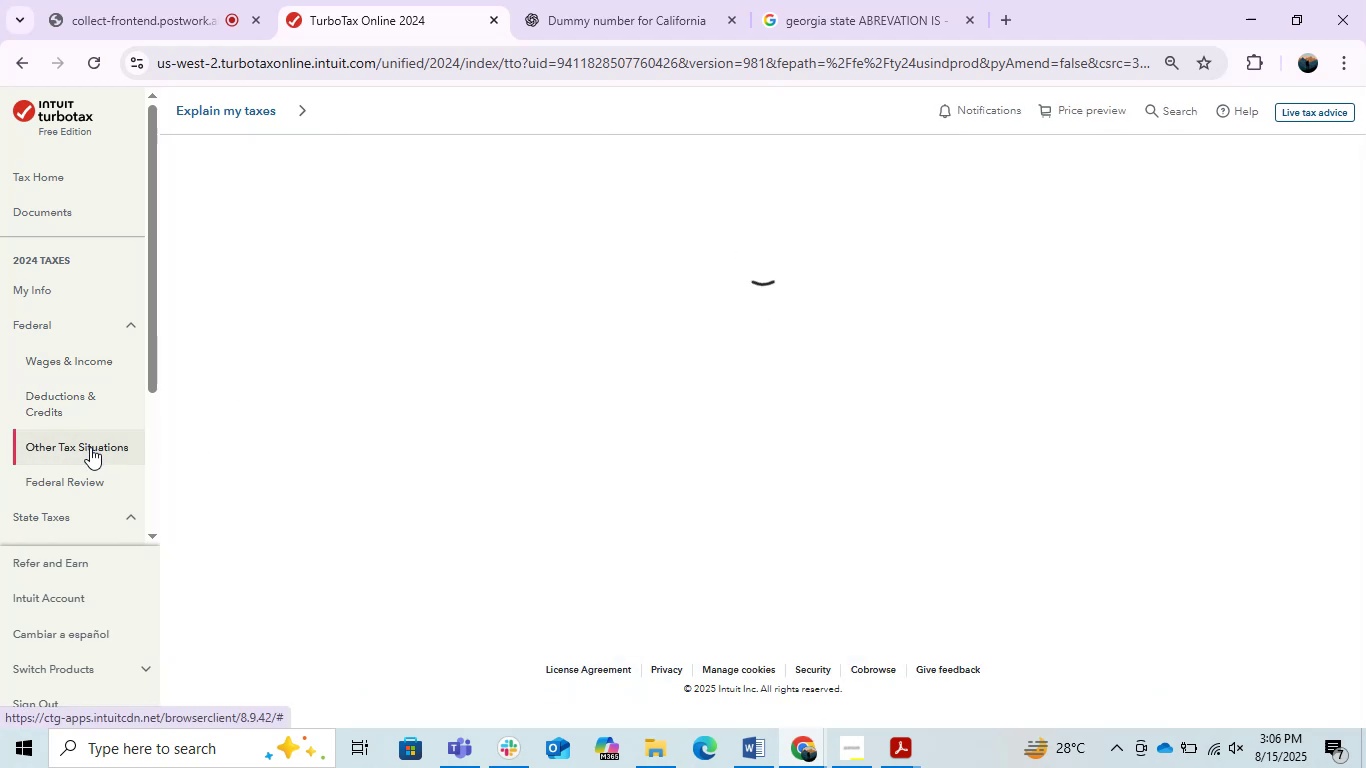 
scroll: coordinate [116, 601], scroll_direction: down, amount: 8.0
 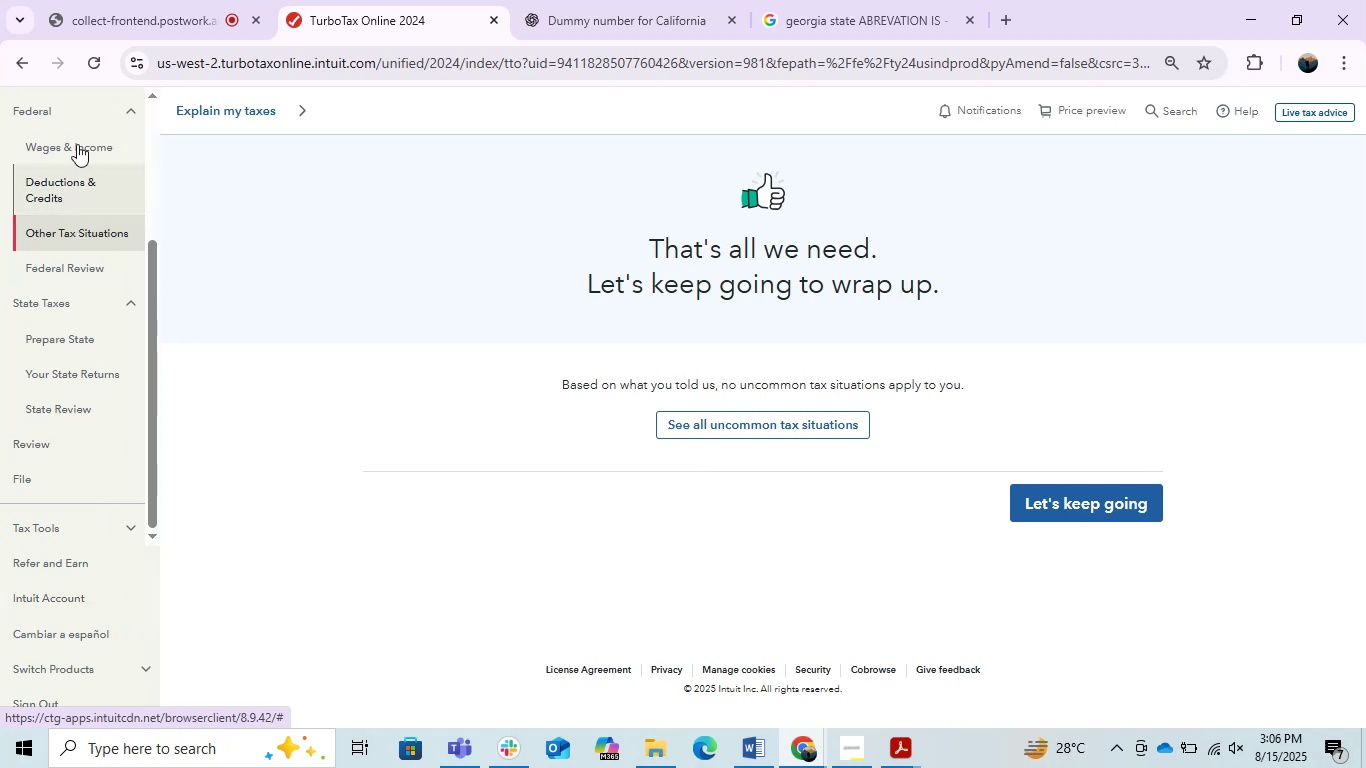 
left_click([76, 153])
 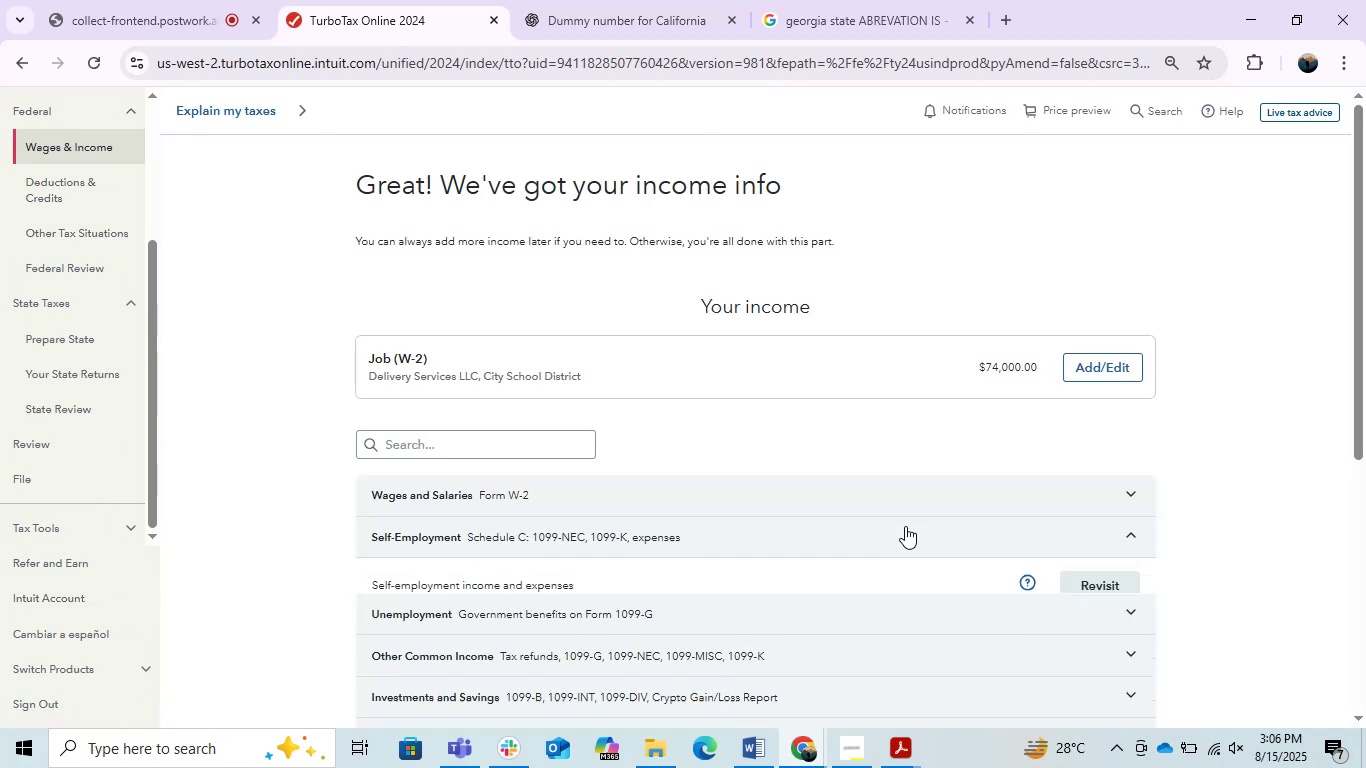 
scroll: coordinate [889, 503], scroll_direction: down, amount: 1.0
 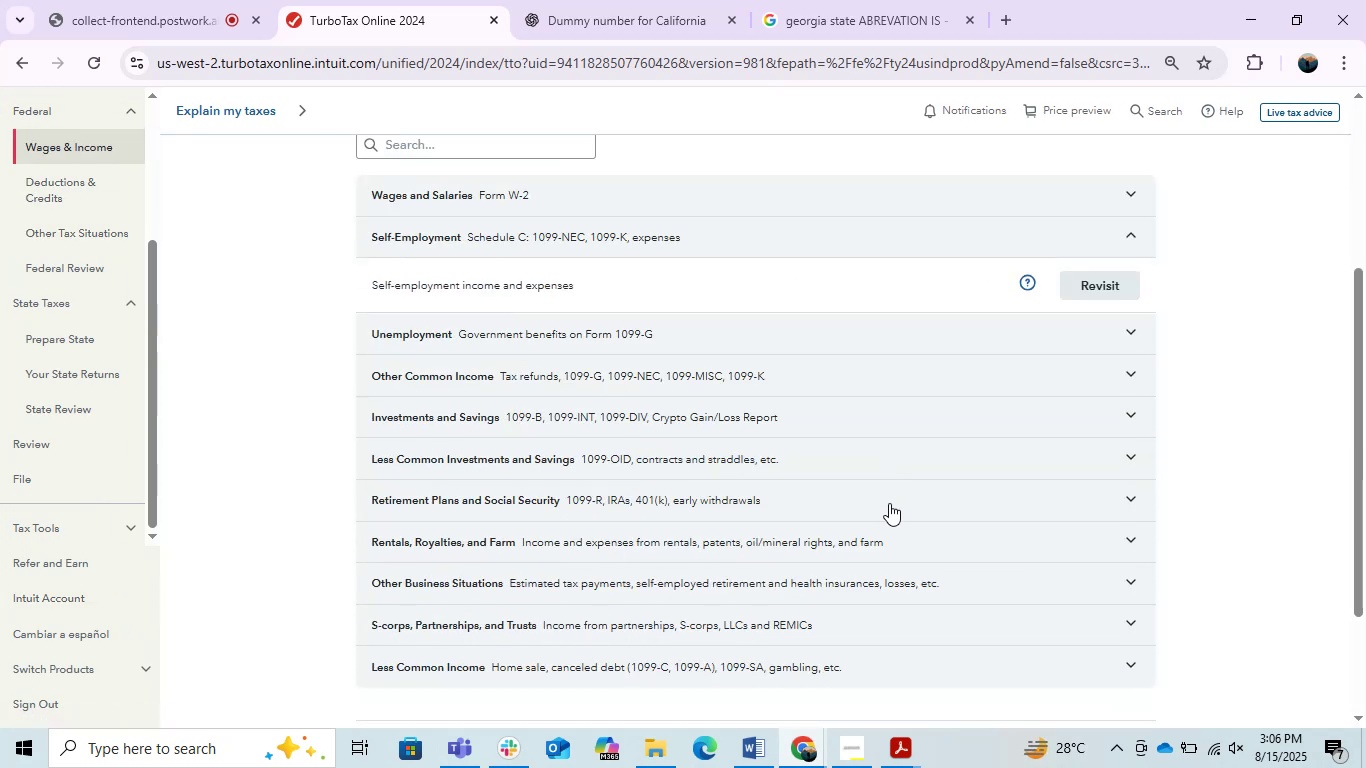 
scroll: coordinate [889, 503], scroll_direction: up, amount: 1.0
 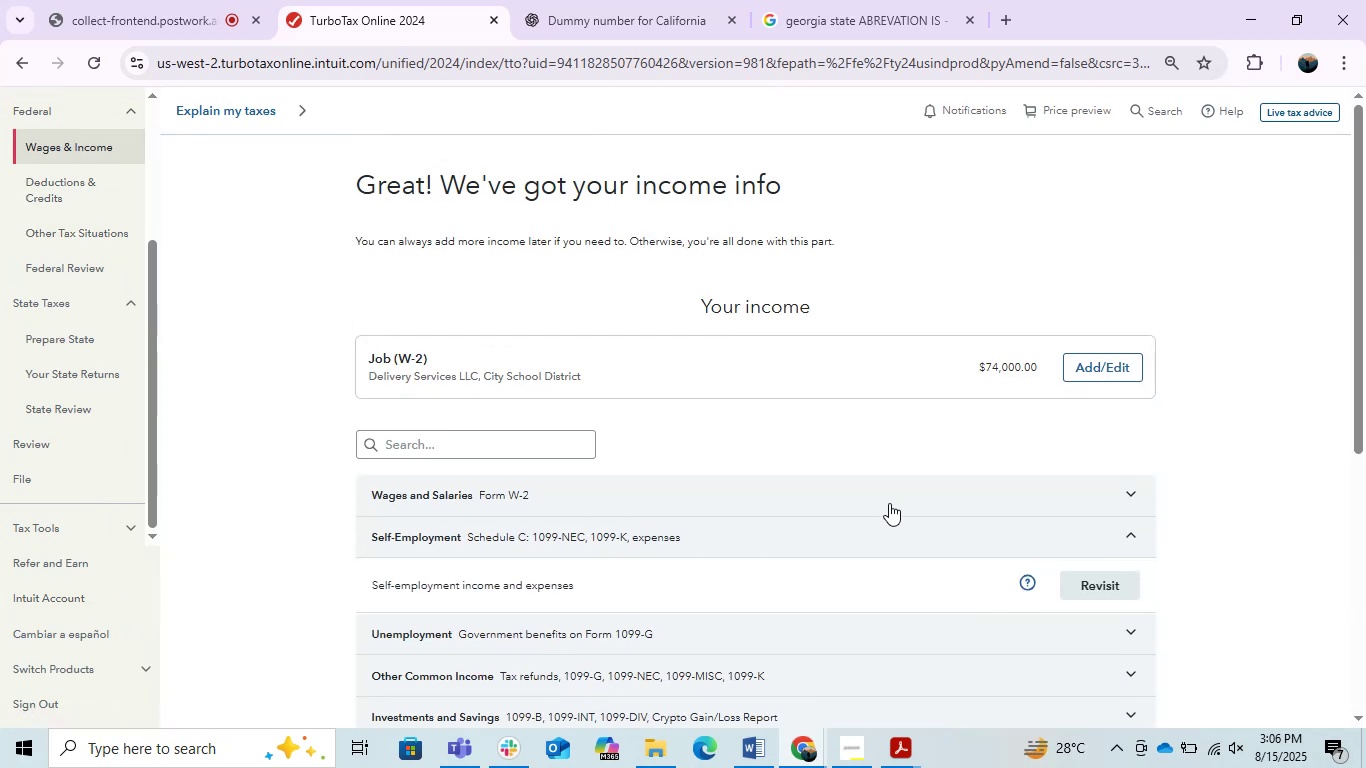 
scroll: coordinate [889, 503], scroll_direction: down, amount: 1.0
 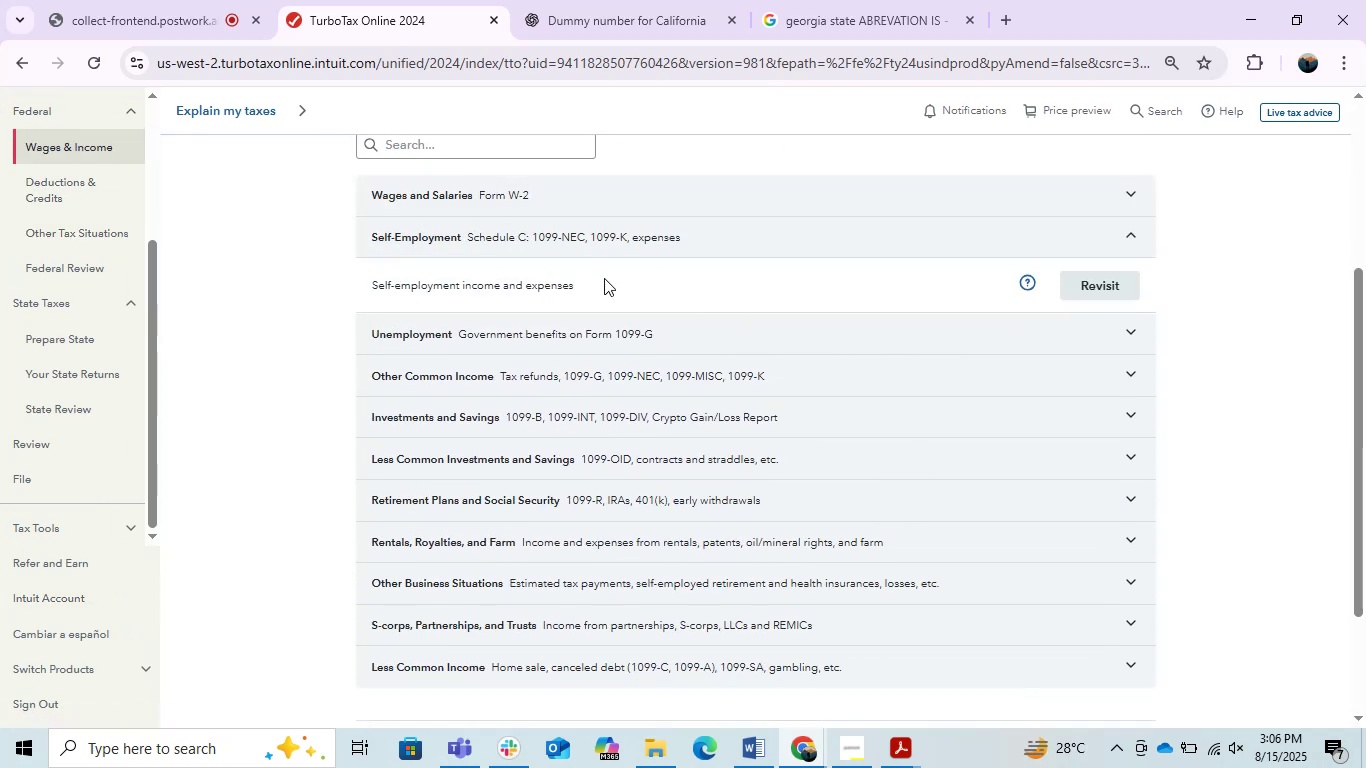 
left_click([512, 289])
 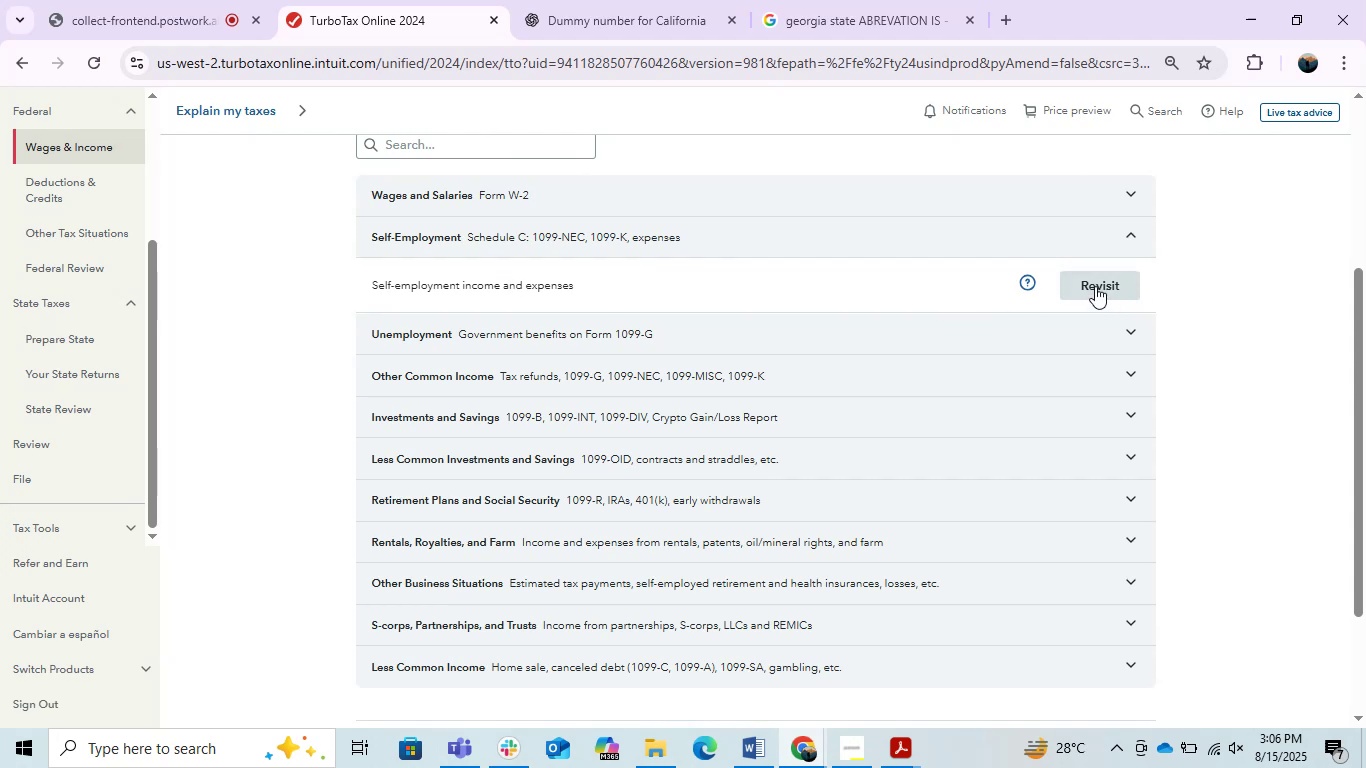 
left_click([1095, 286])
 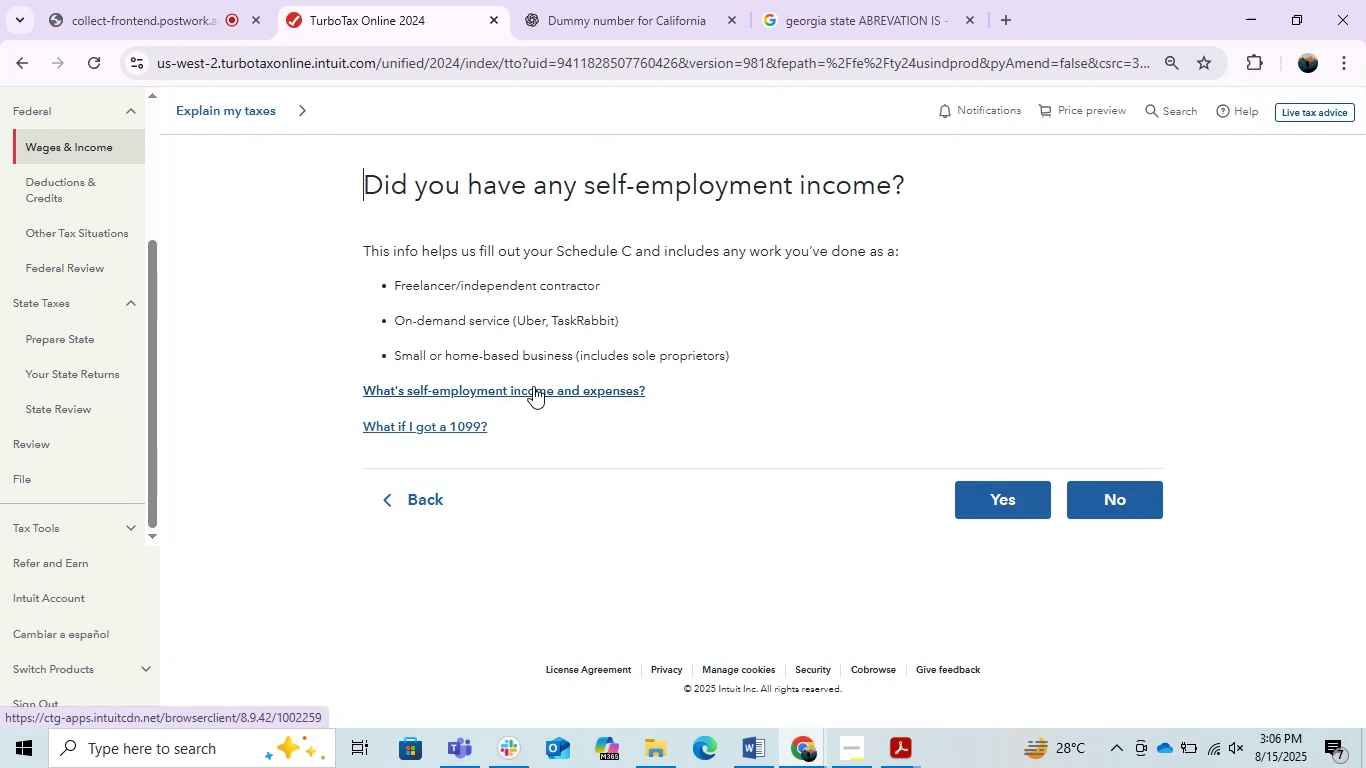 
wait(5.18)
 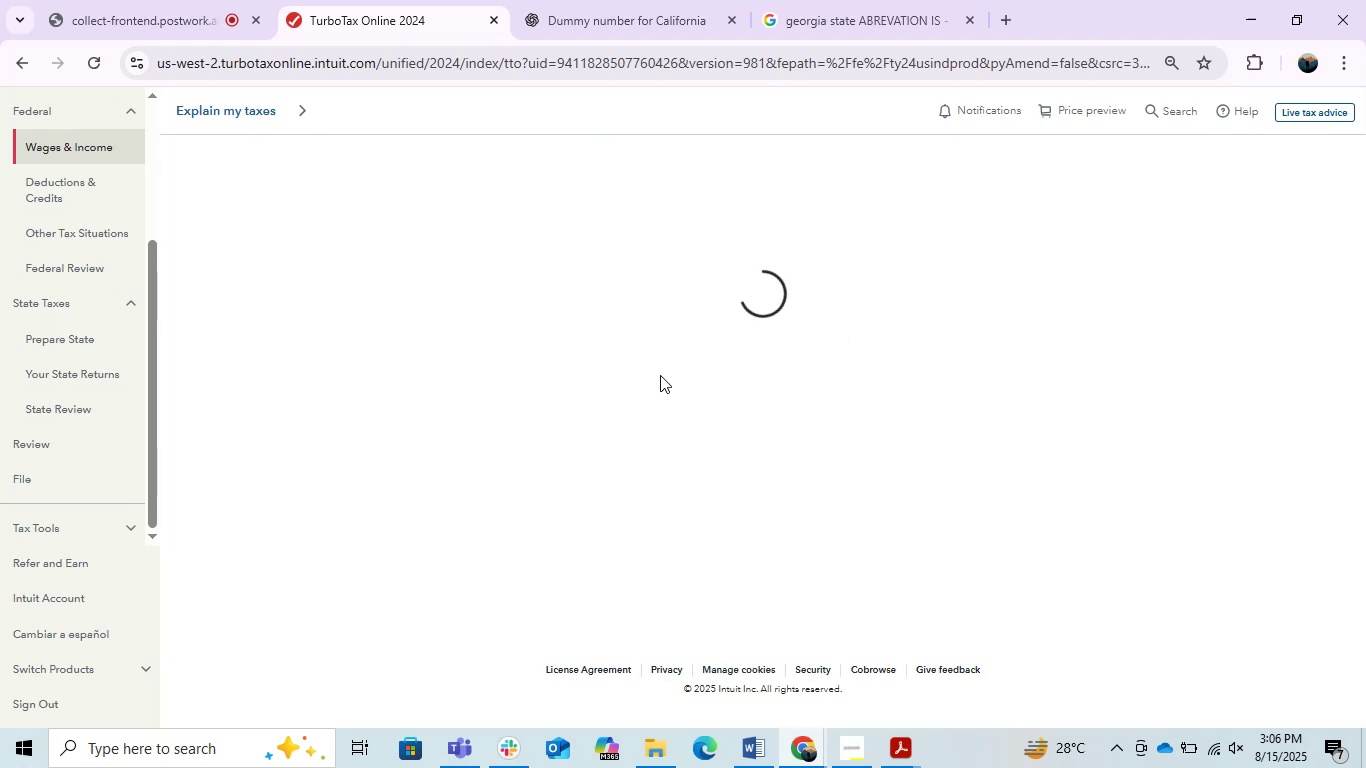 
left_click([122, 0])
 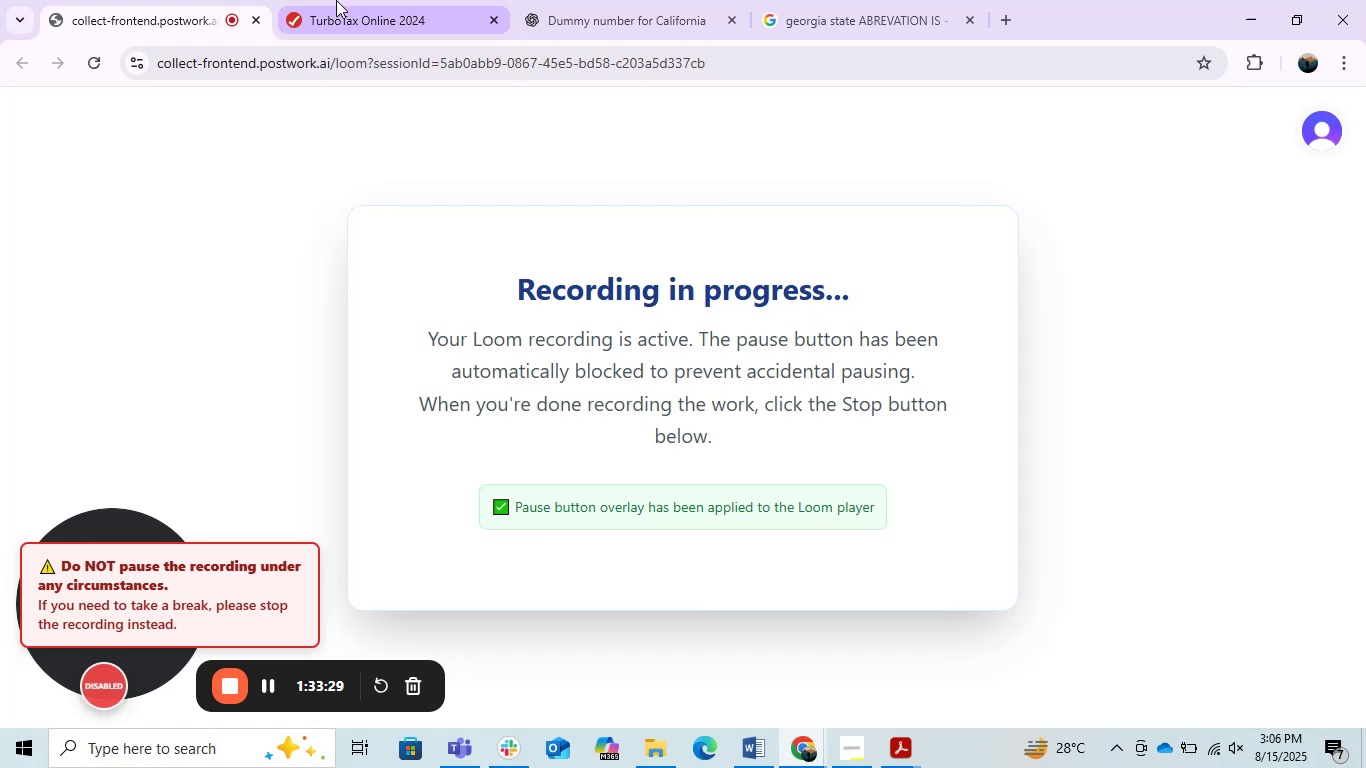 
left_click([343, 0])
 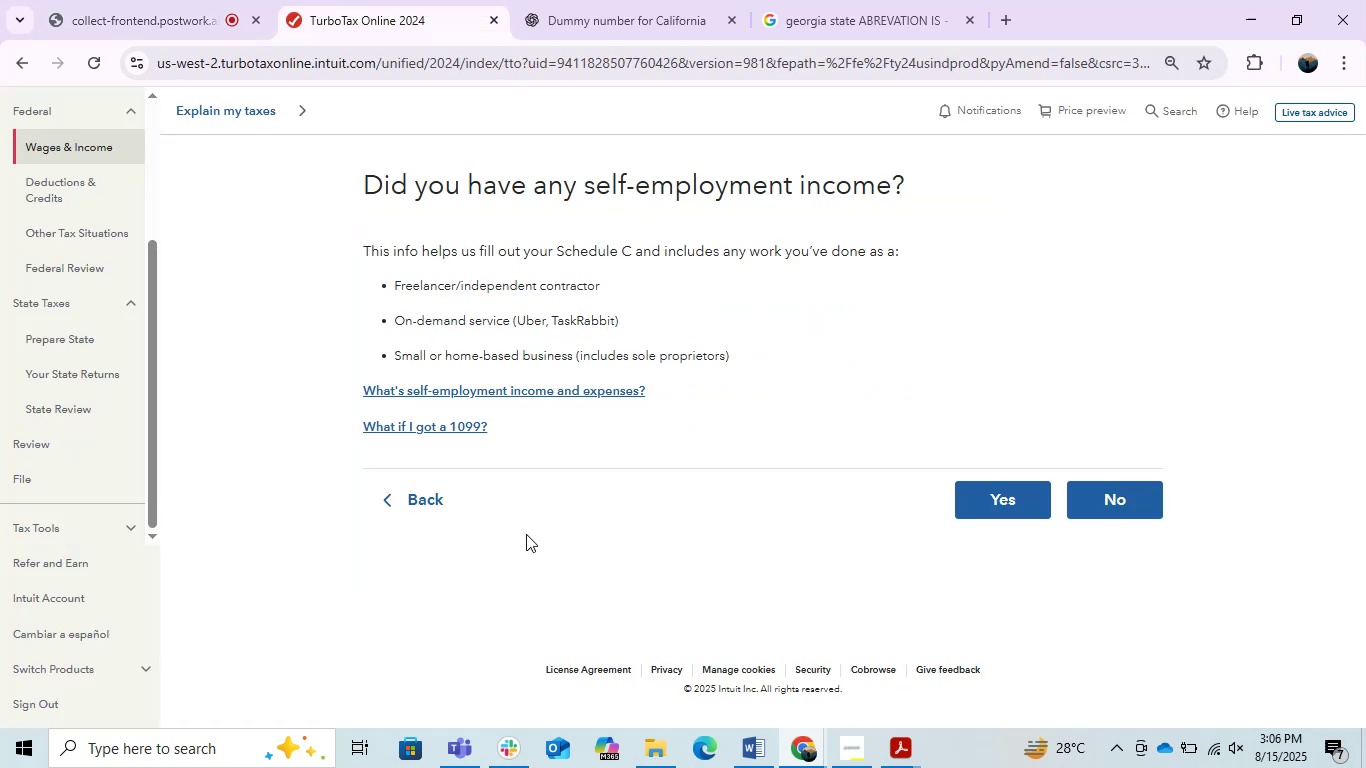 
scroll: coordinate [513, 563], scroll_direction: none, amount: 0.0
 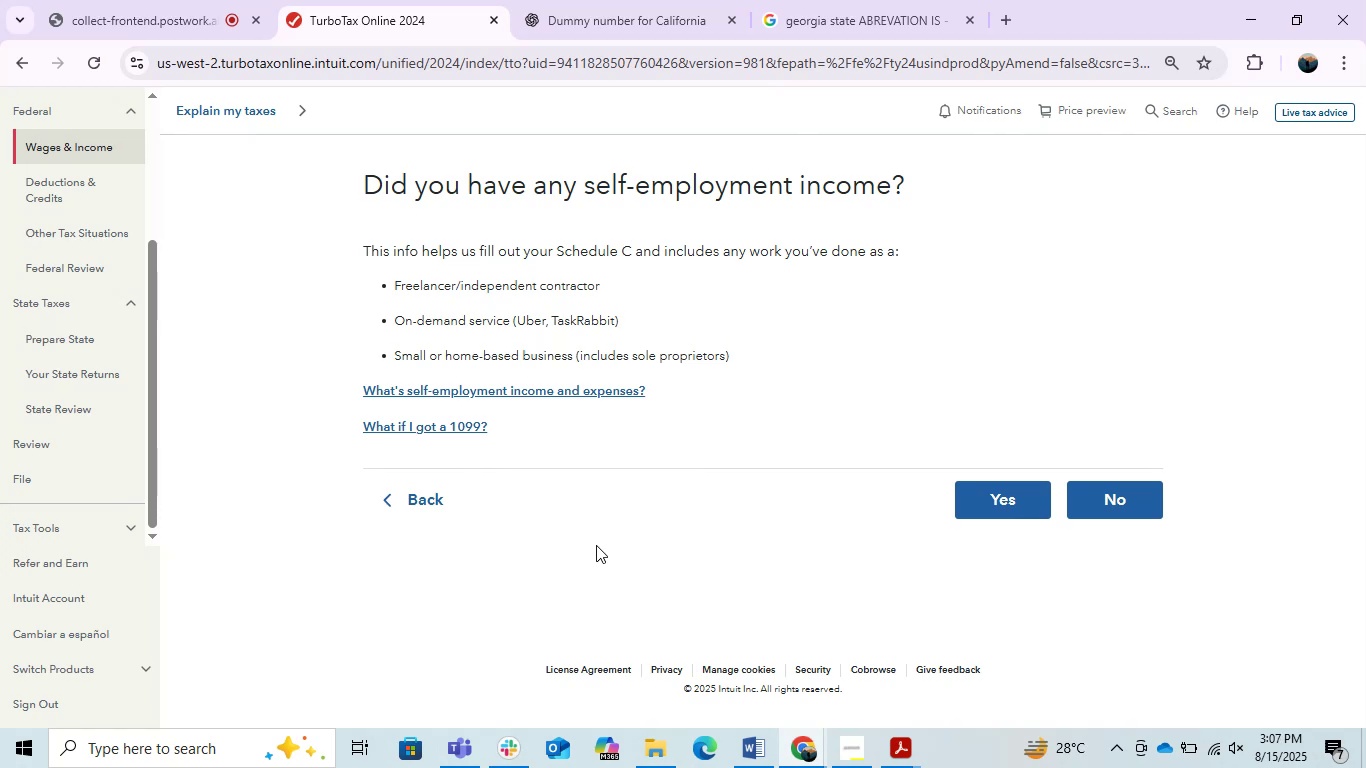 
wait(14.88)
 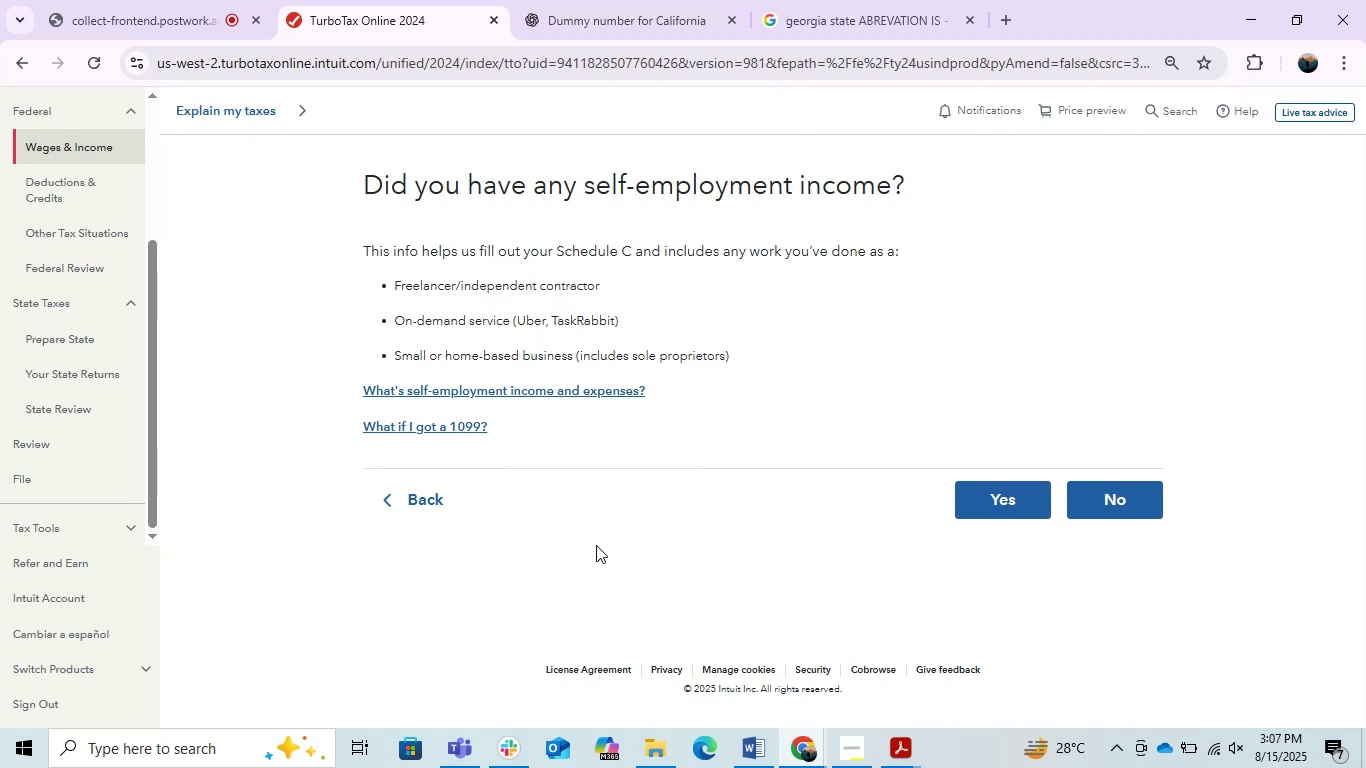 
scroll: coordinate [644, 598], scroll_direction: down, amount: 1.0
 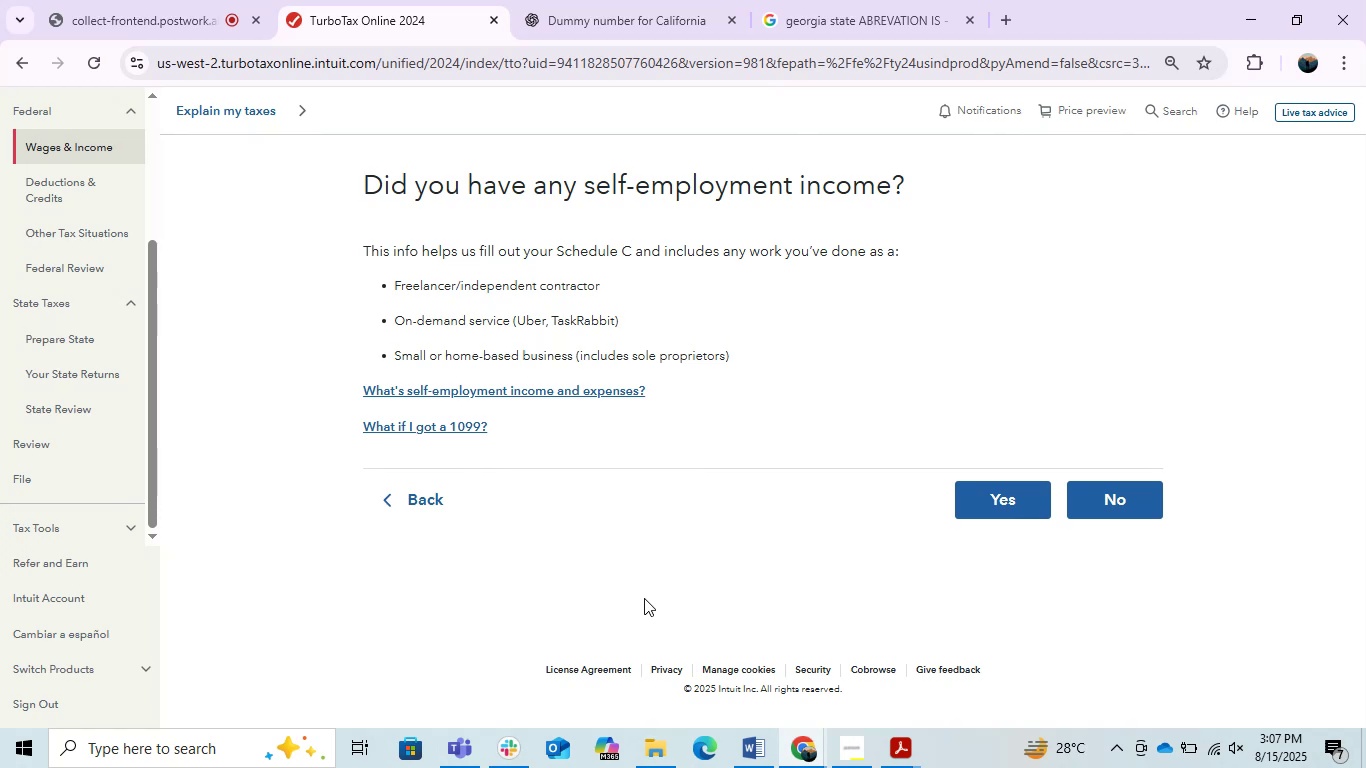 
wait(21.7)
 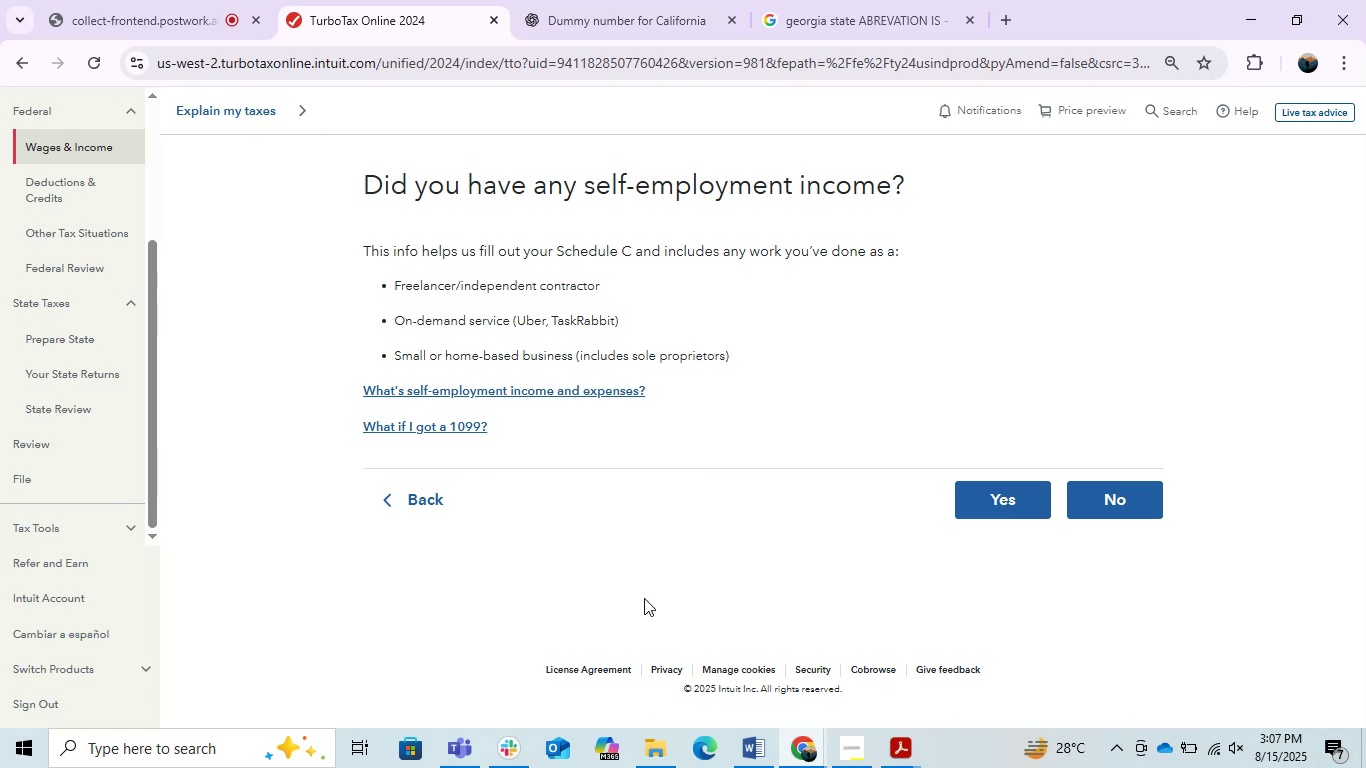 
scroll: coordinate [627, 500], scroll_direction: none, amount: 0.0
 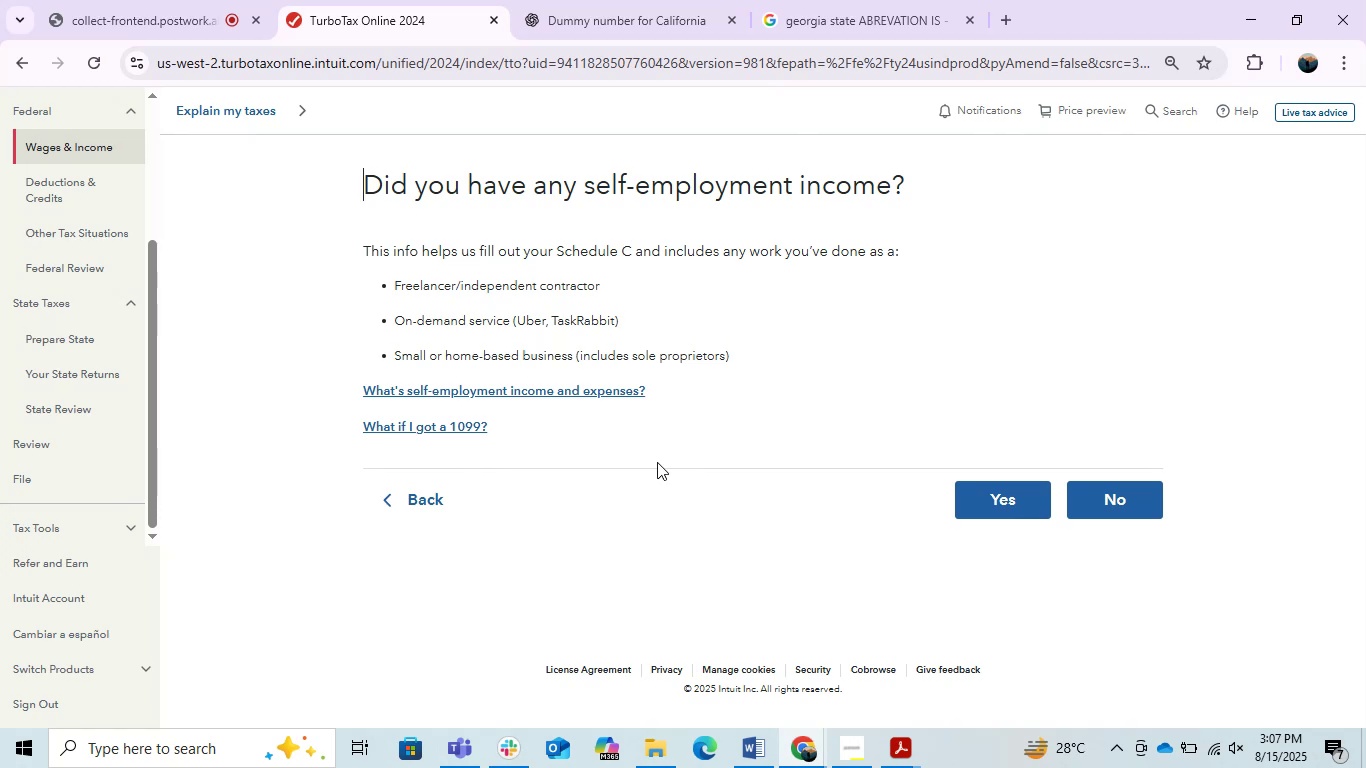 
scroll: coordinate [736, 434], scroll_direction: up, amount: 3.0
 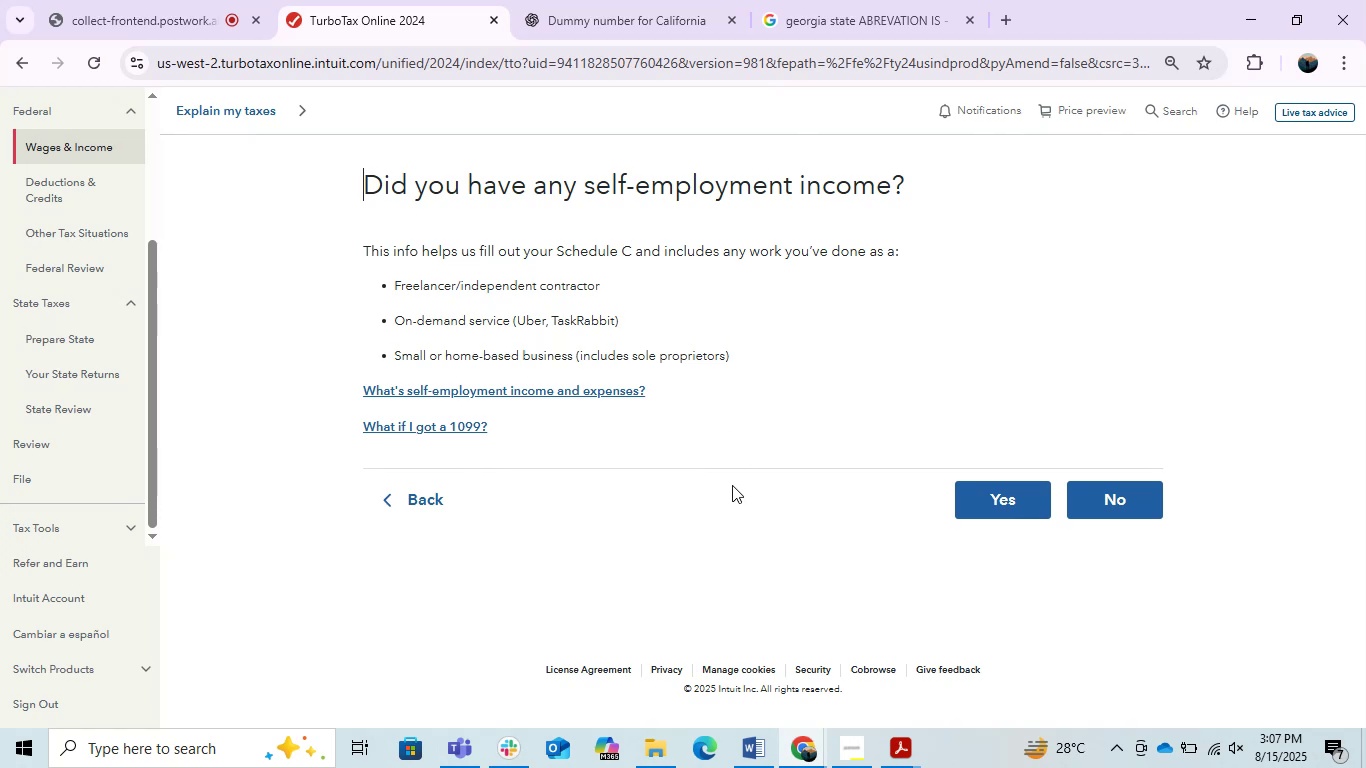 
wait(5.3)
 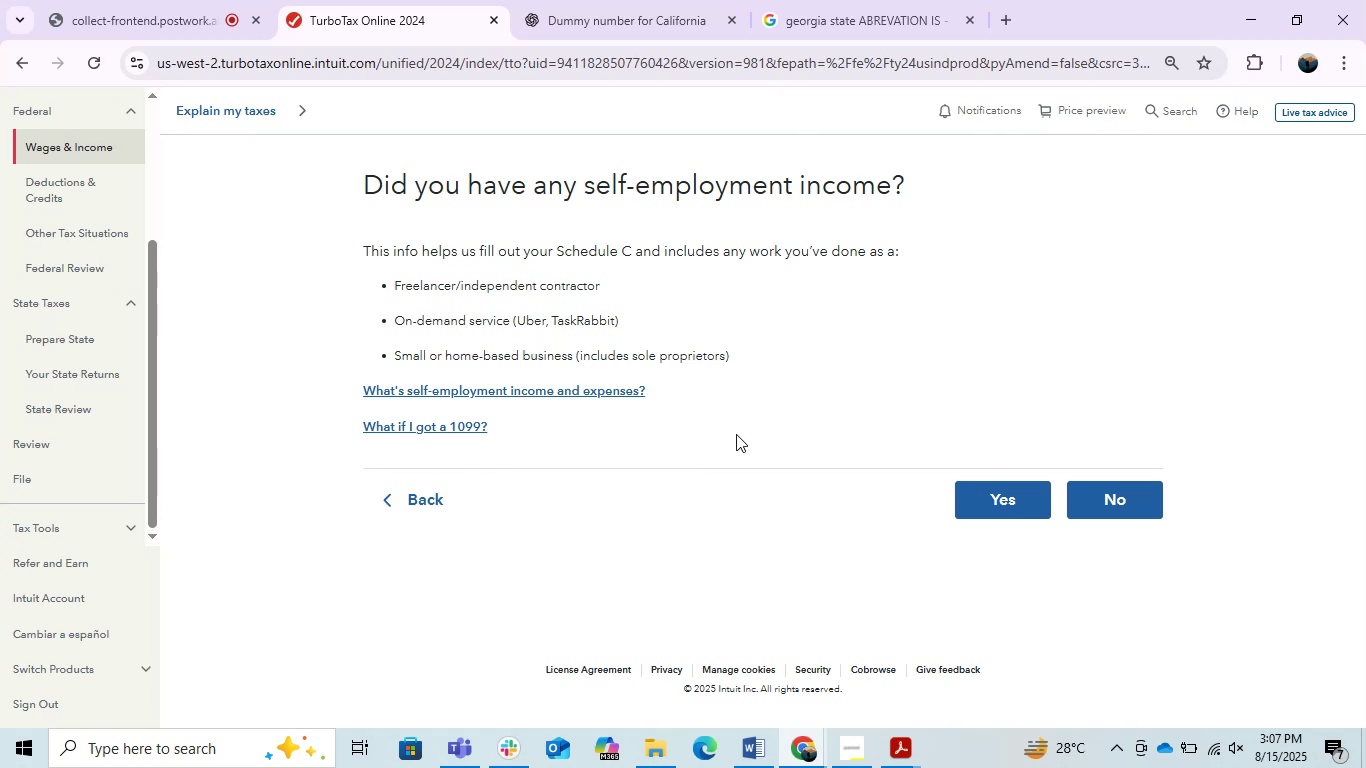 
scroll: coordinate [567, 421], scroll_direction: up, amount: 3.0
 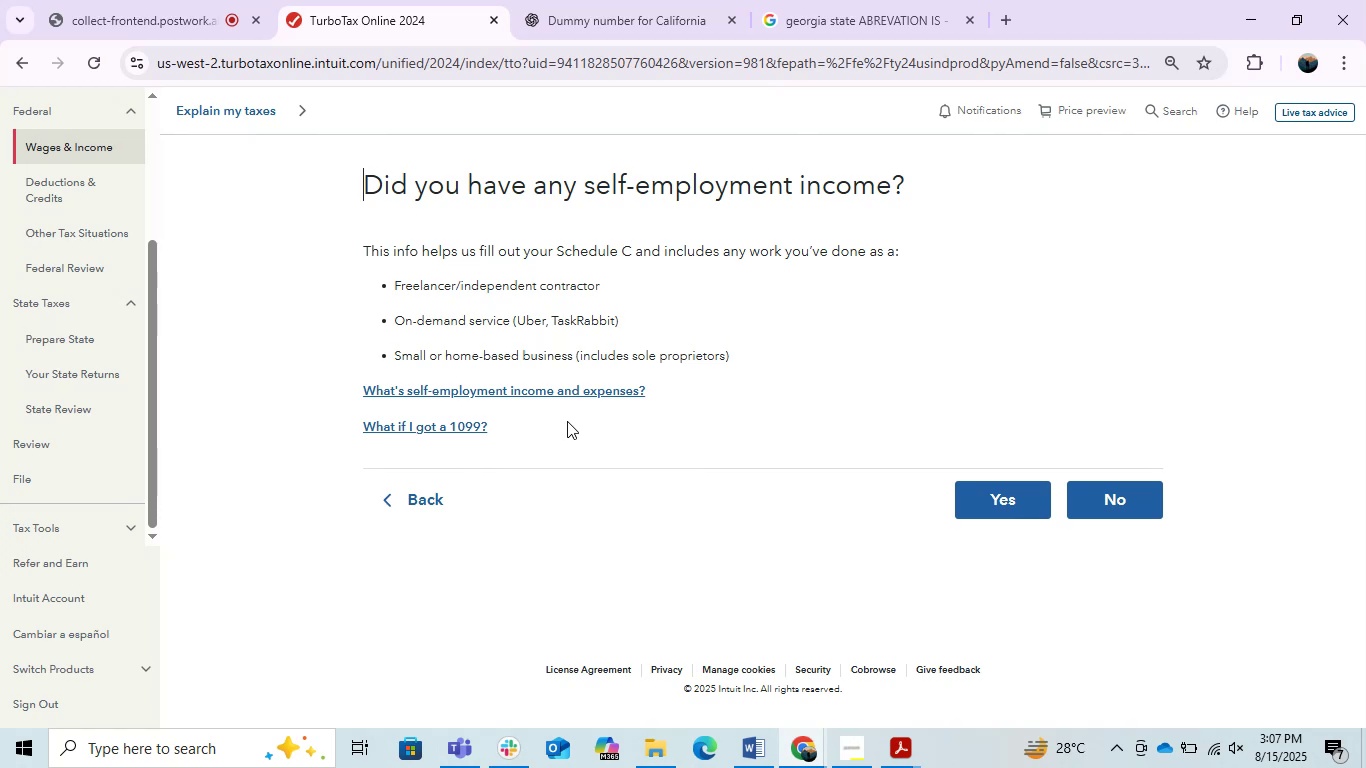 
wait(10.03)
 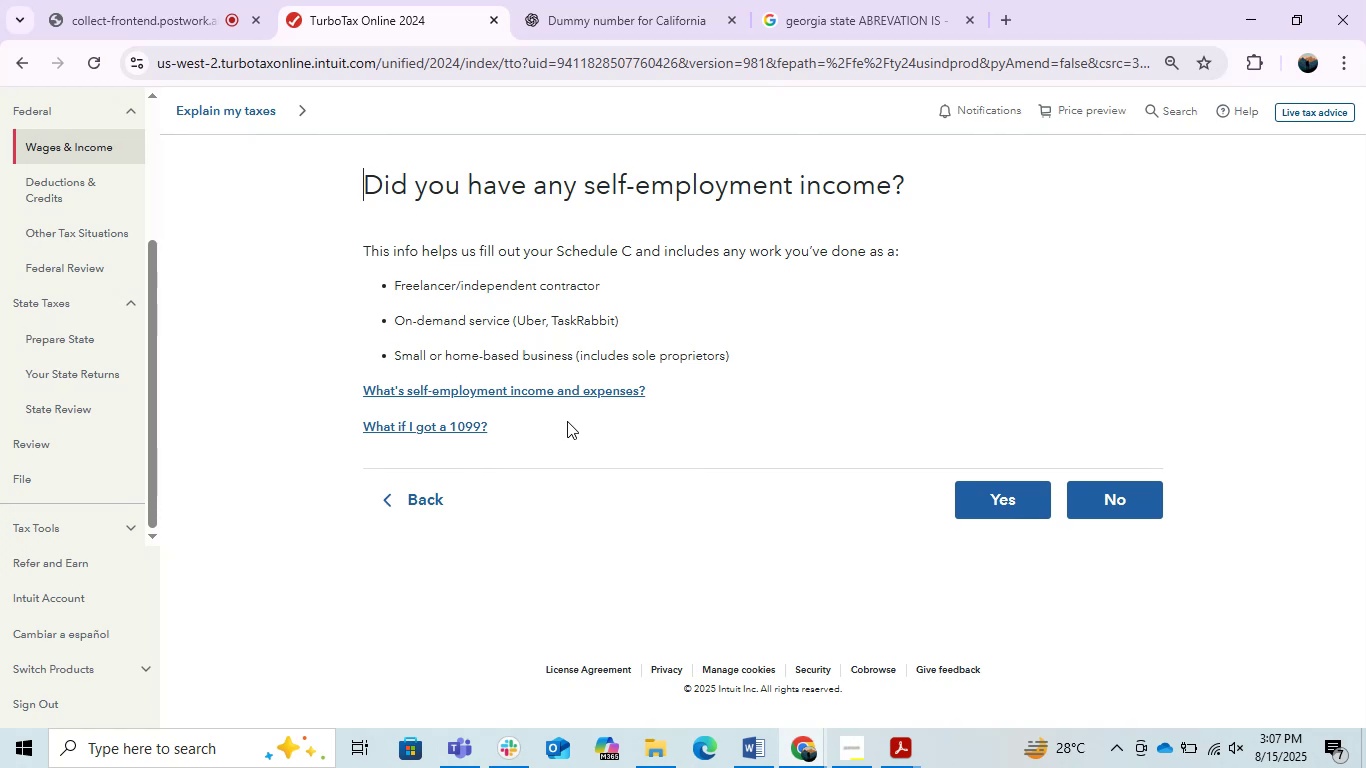 
scroll: coordinate [103, 390], scroll_direction: up, amount: 2.0
 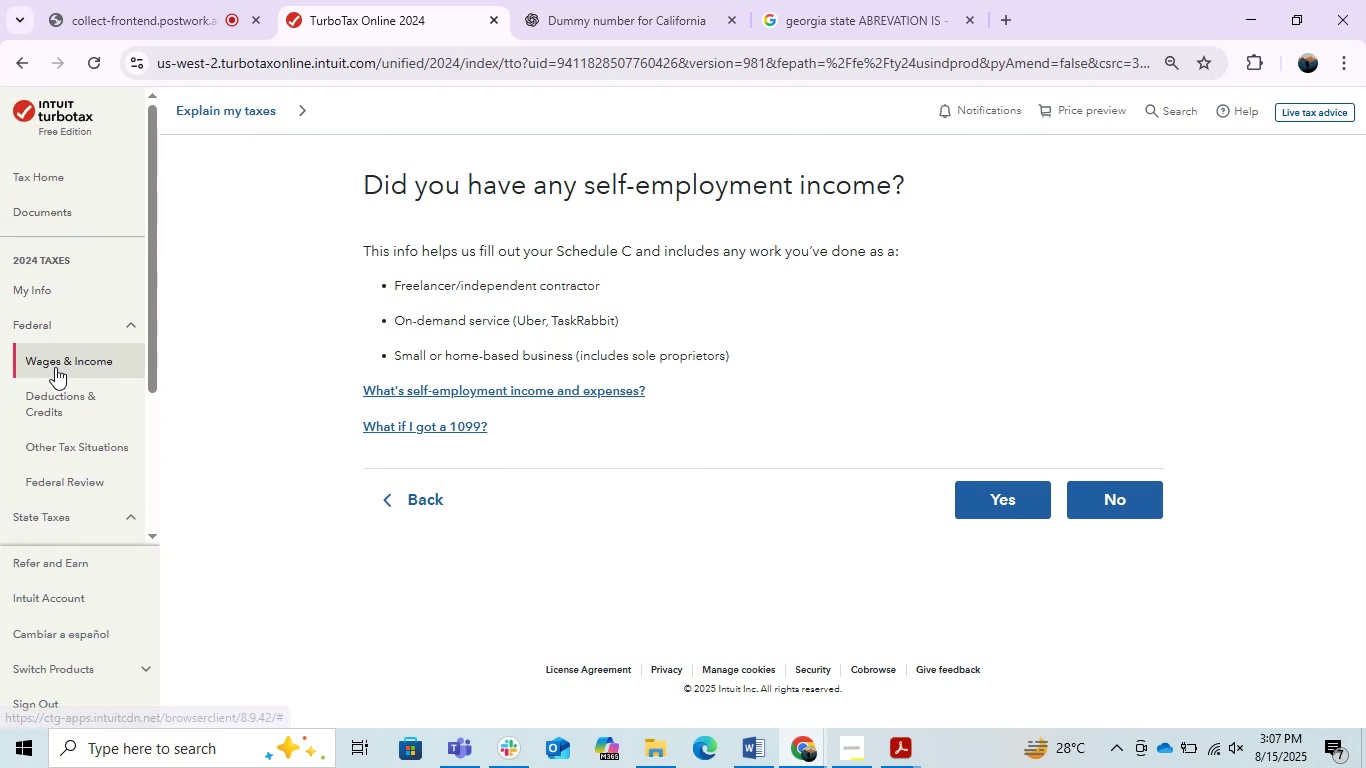 
left_click([55, 367])
 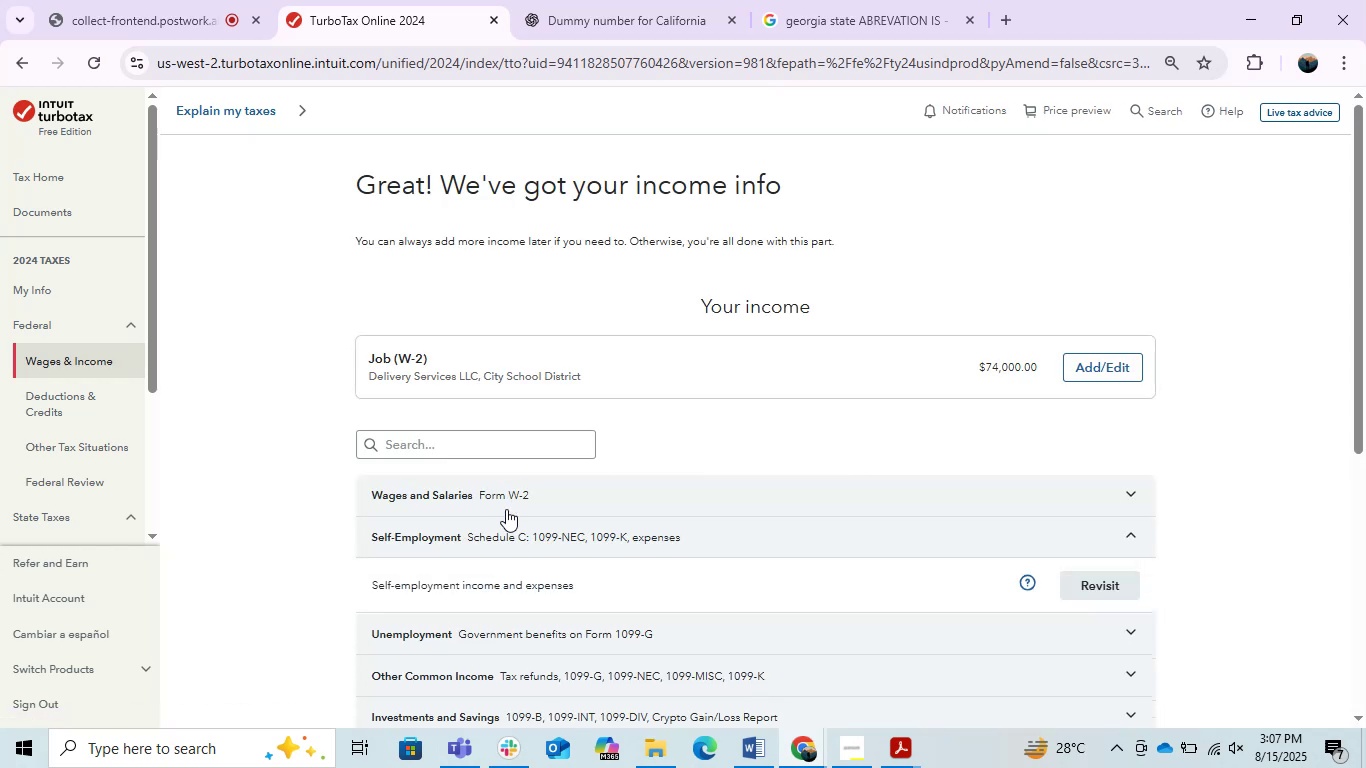 
left_click([1094, 593])
 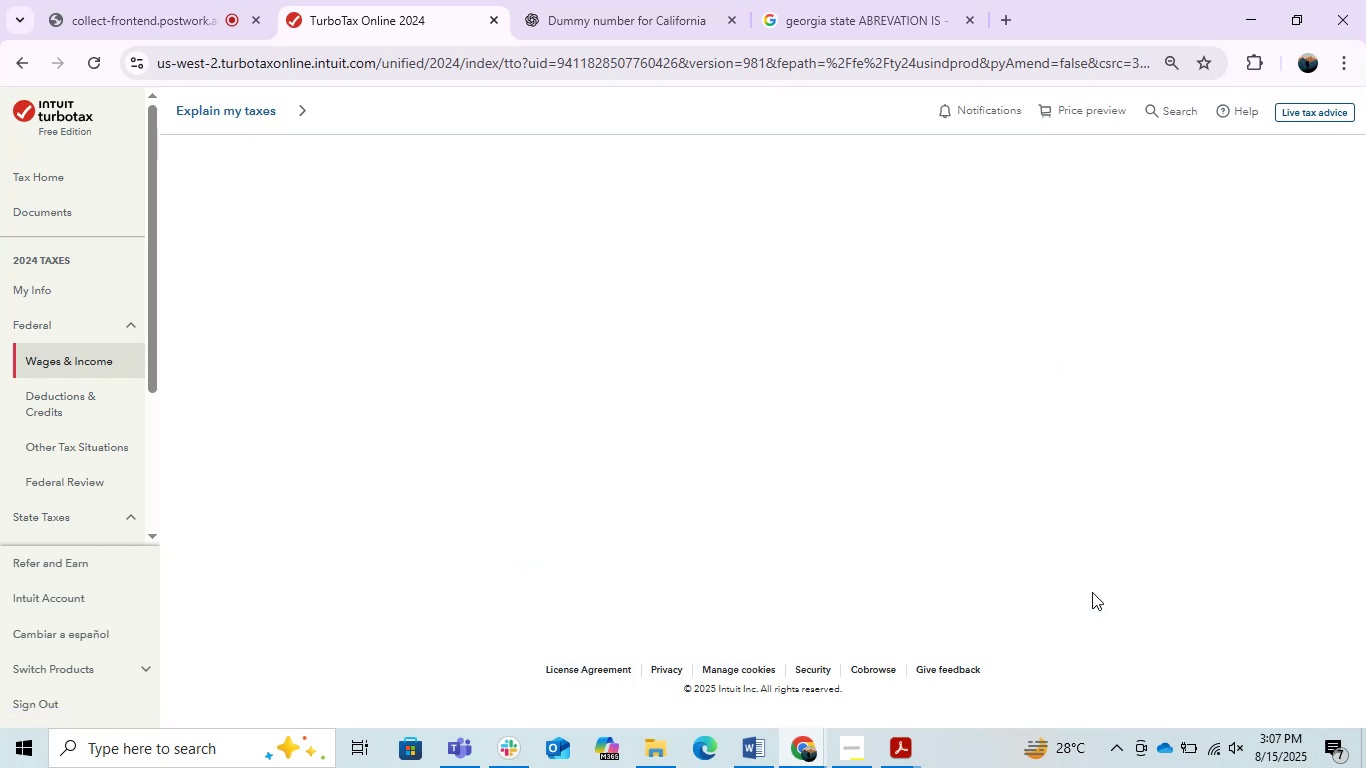 
mouse_move([1047, 557])
 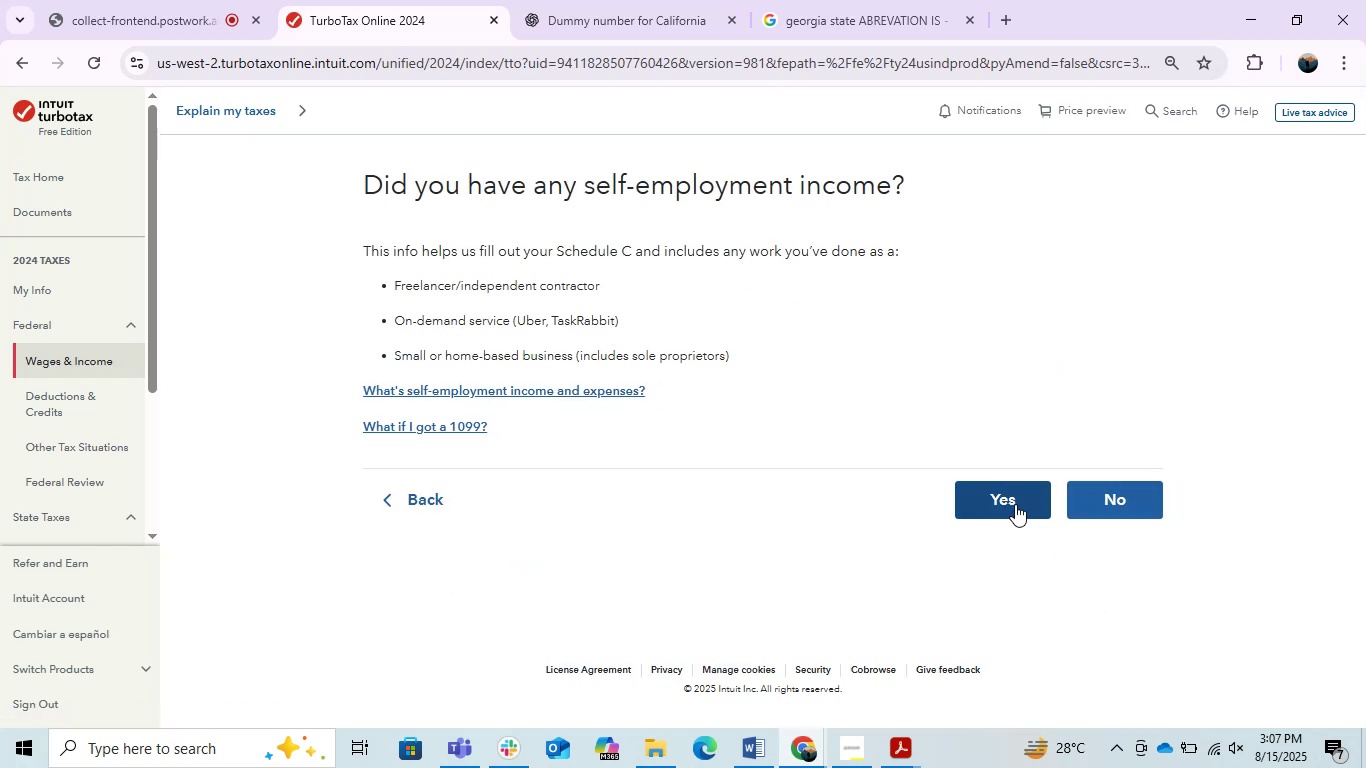 
left_click([1015, 504])
 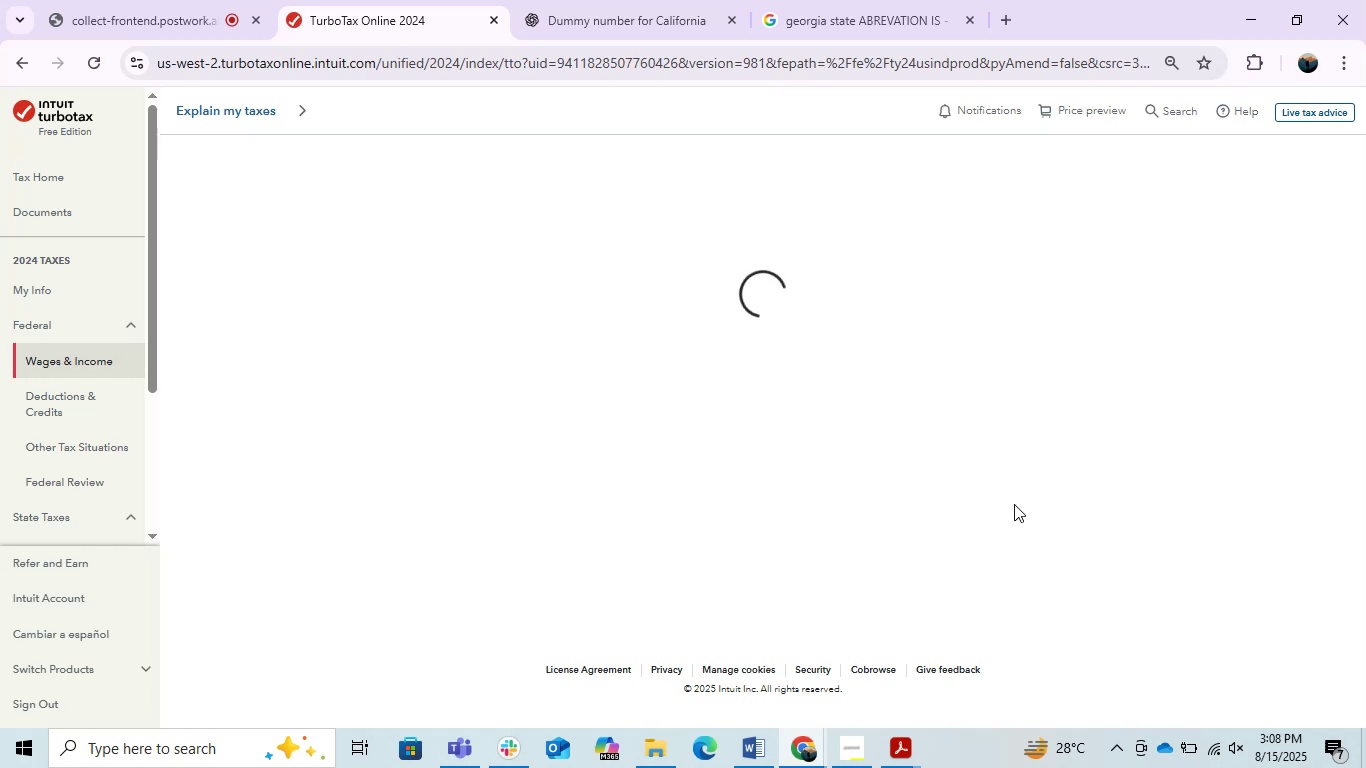 
wait(6.53)
 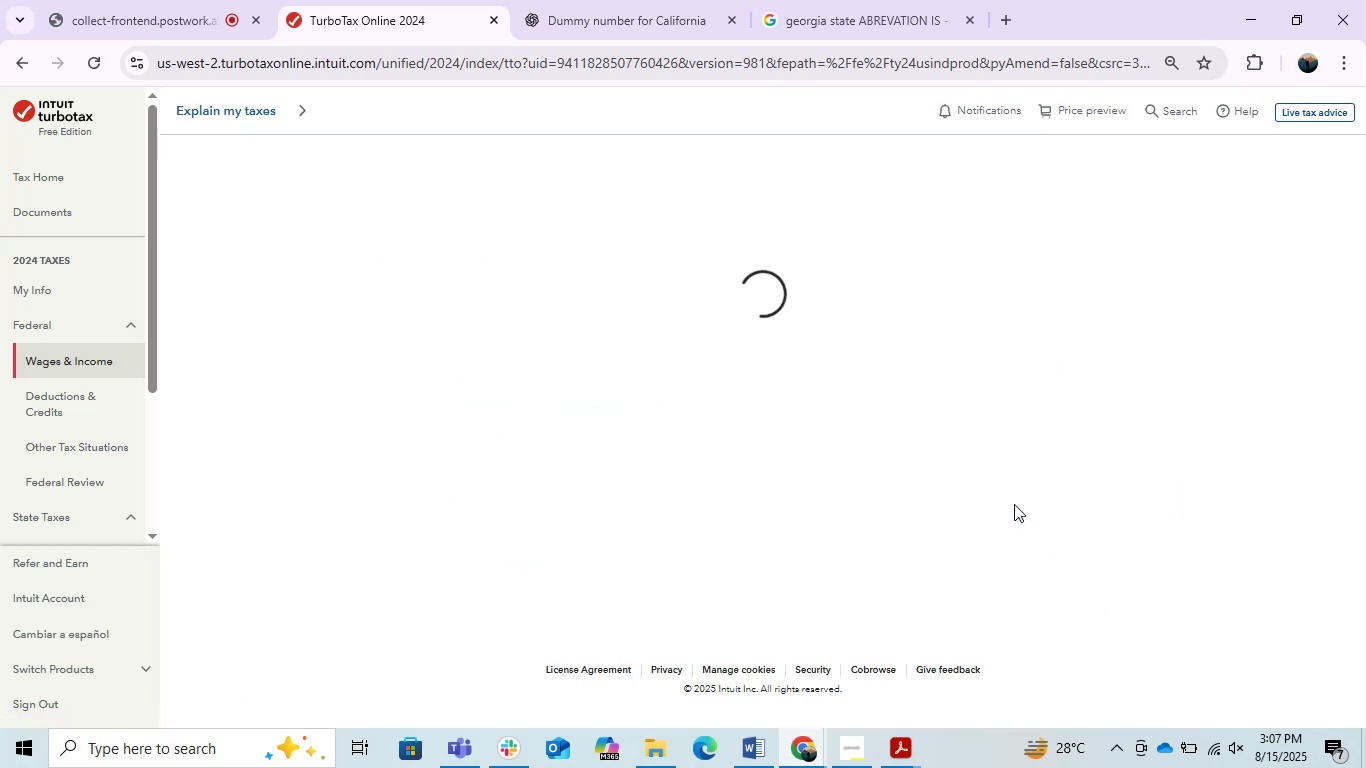 
scroll: coordinate [800, 493], scroll_direction: down, amount: 3.0
 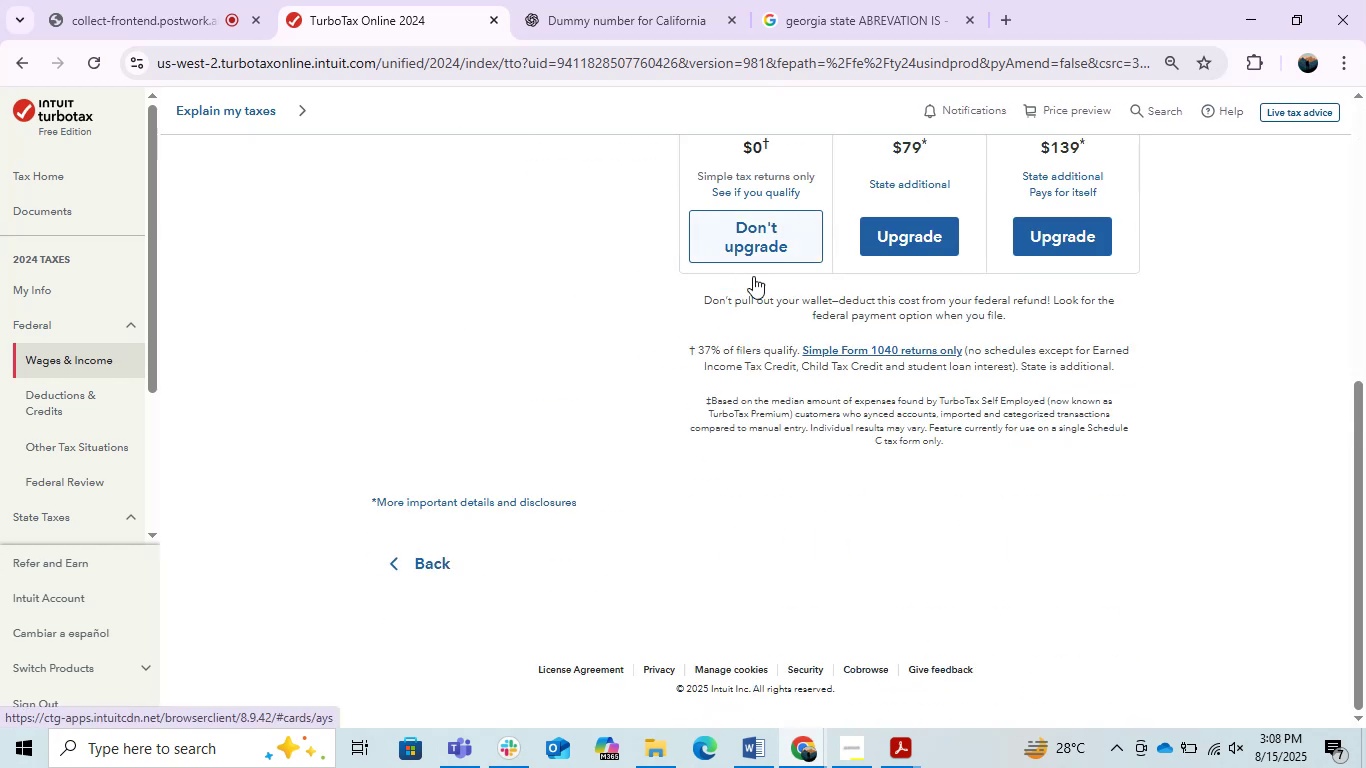 
scroll: coordinate [794, 342], scroll_direction: up, amount: 1.0
 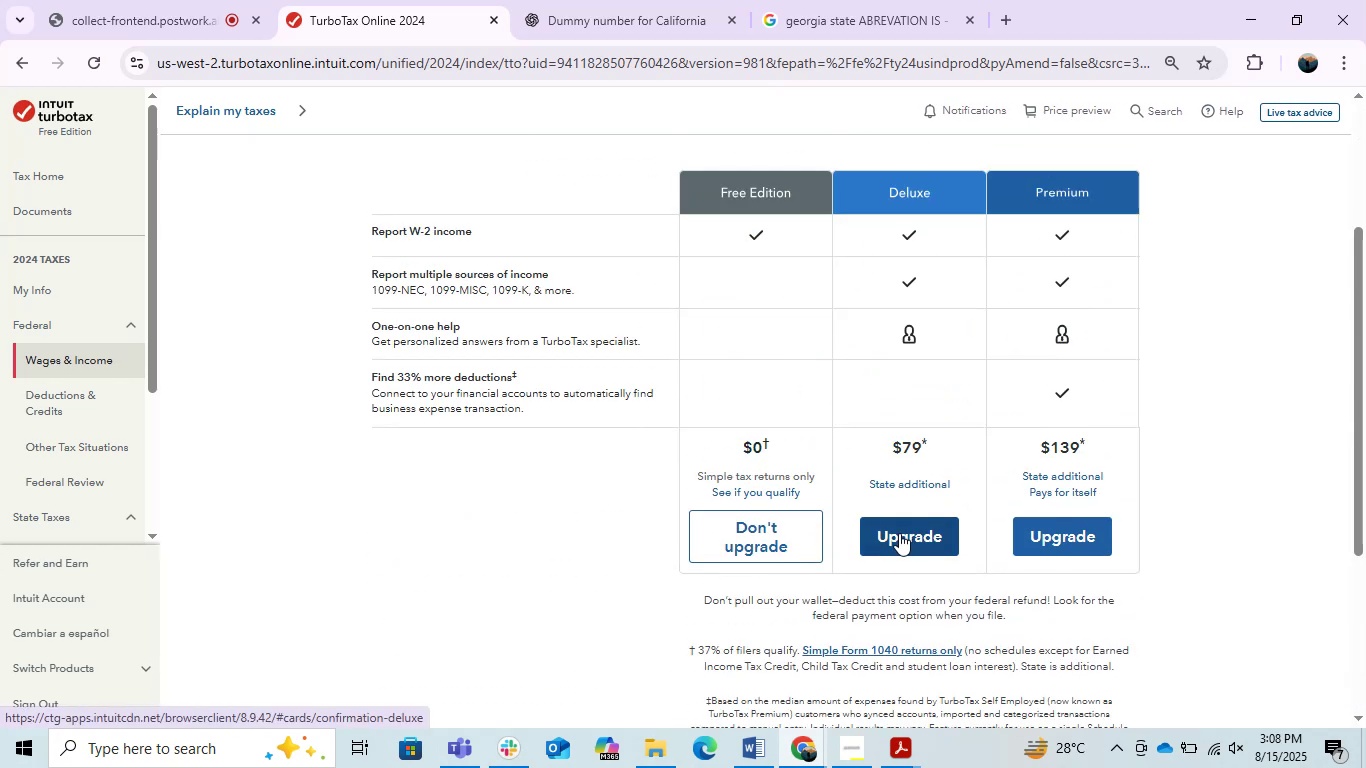 
left_click([899, 533])
 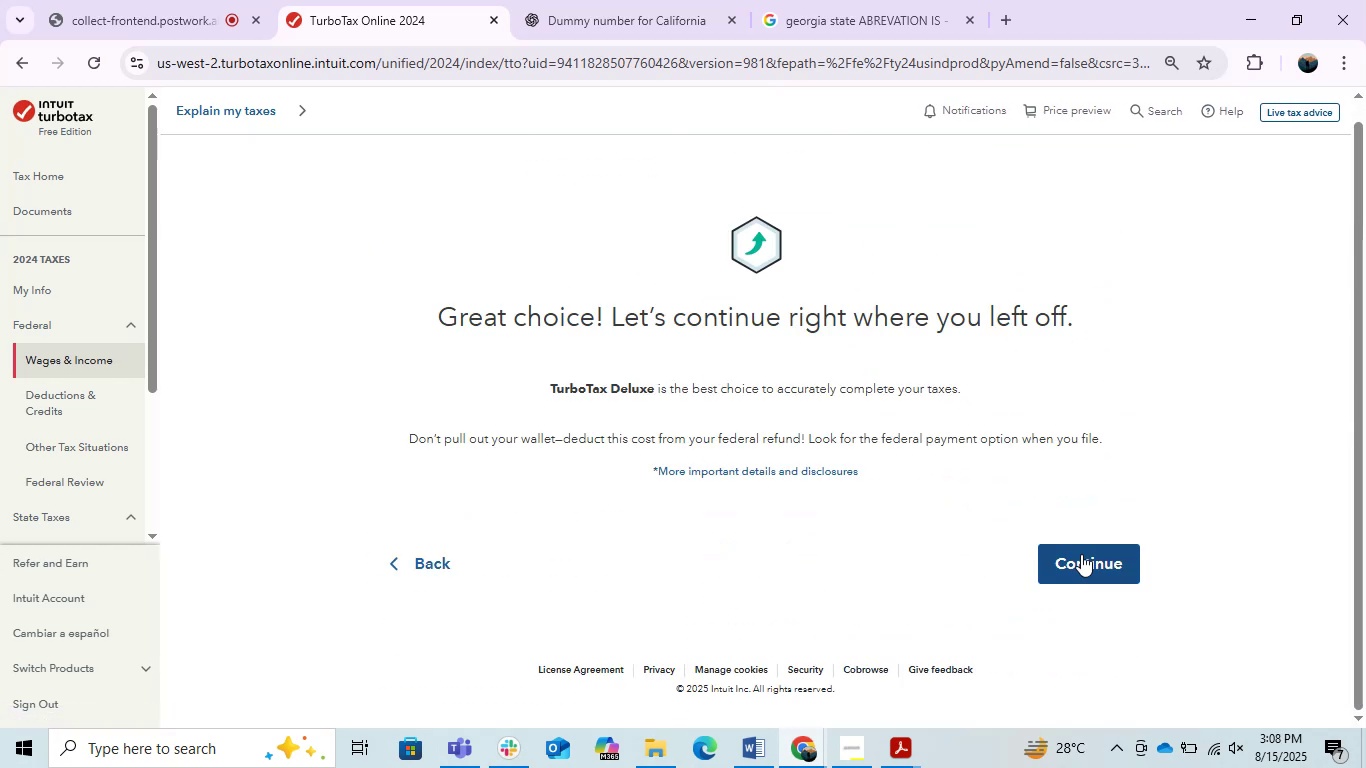 
left_click([1081, 554])
 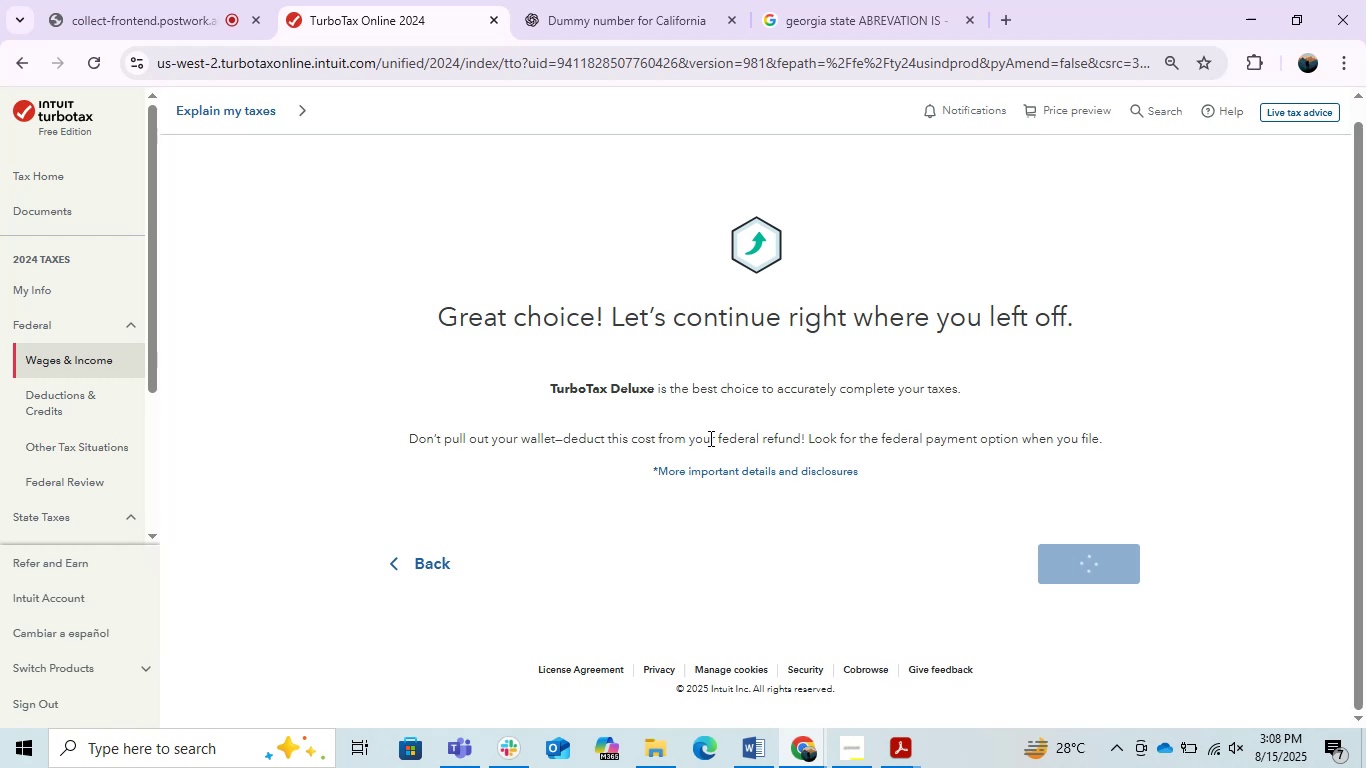 
wait(9.5)
 